 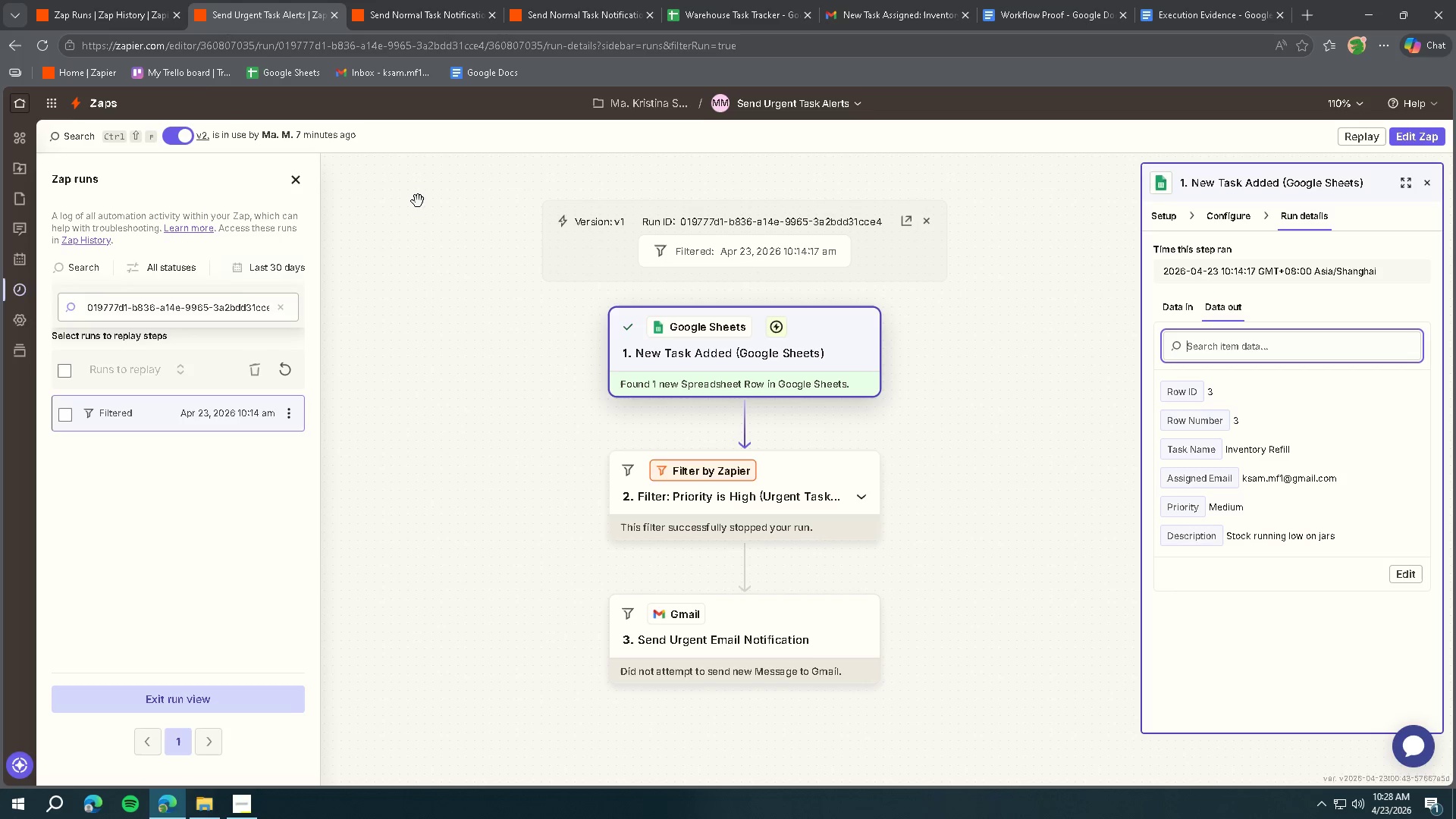 
left_click([111, 11])
 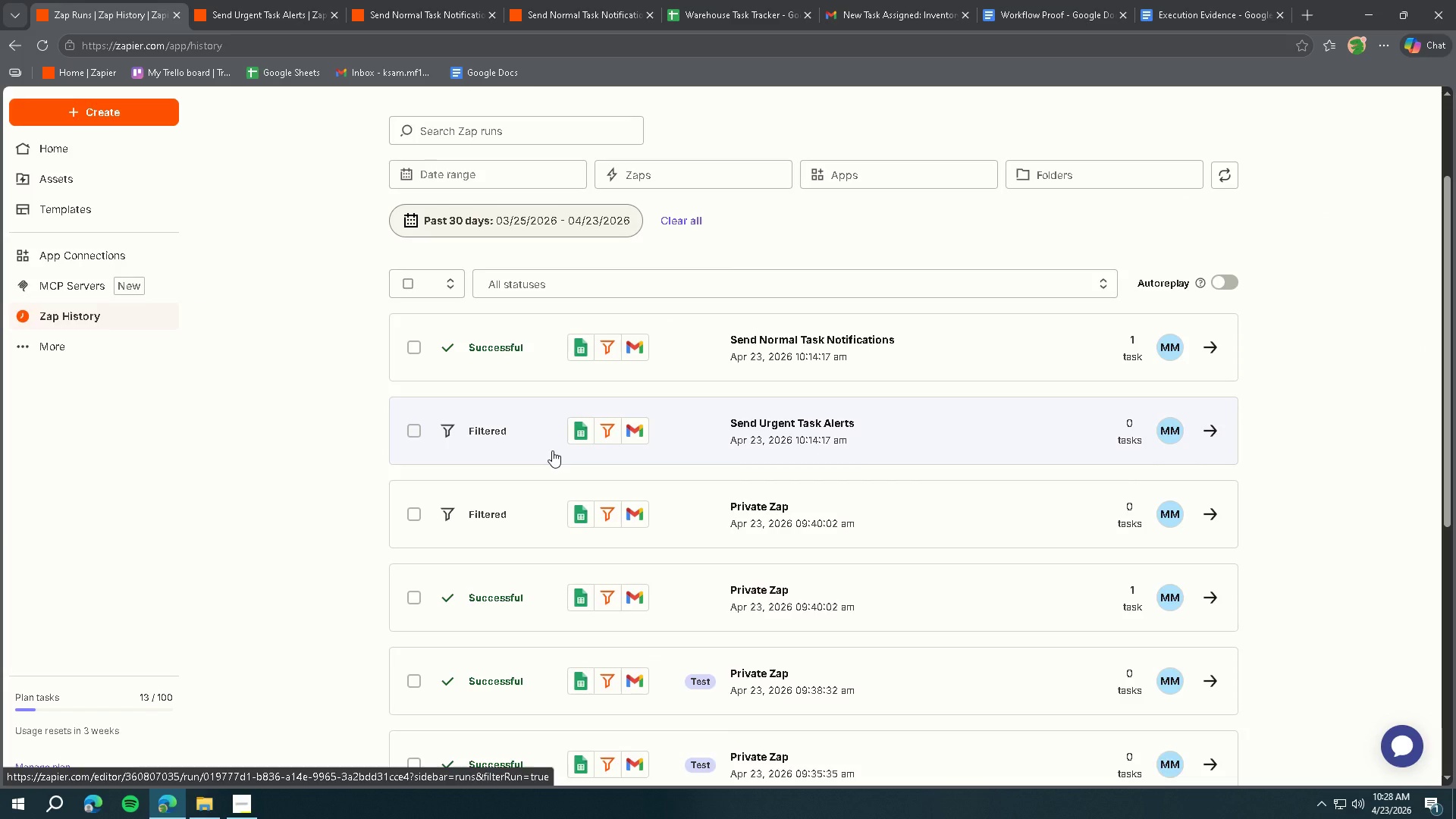 
scroll: coordinate [570, 471], scroll_direction: down, amount: 3.0
 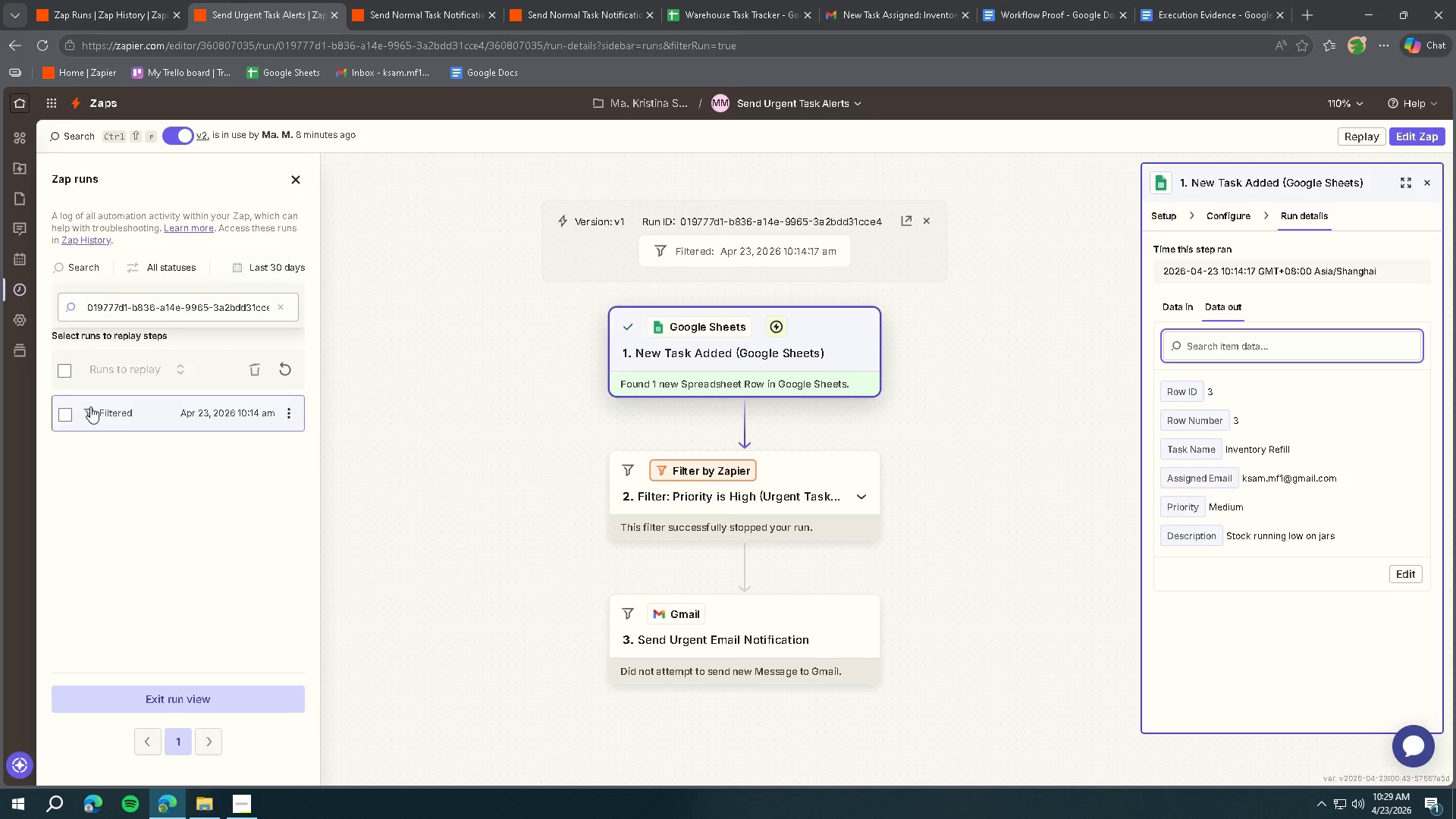 
wait(7.34)
 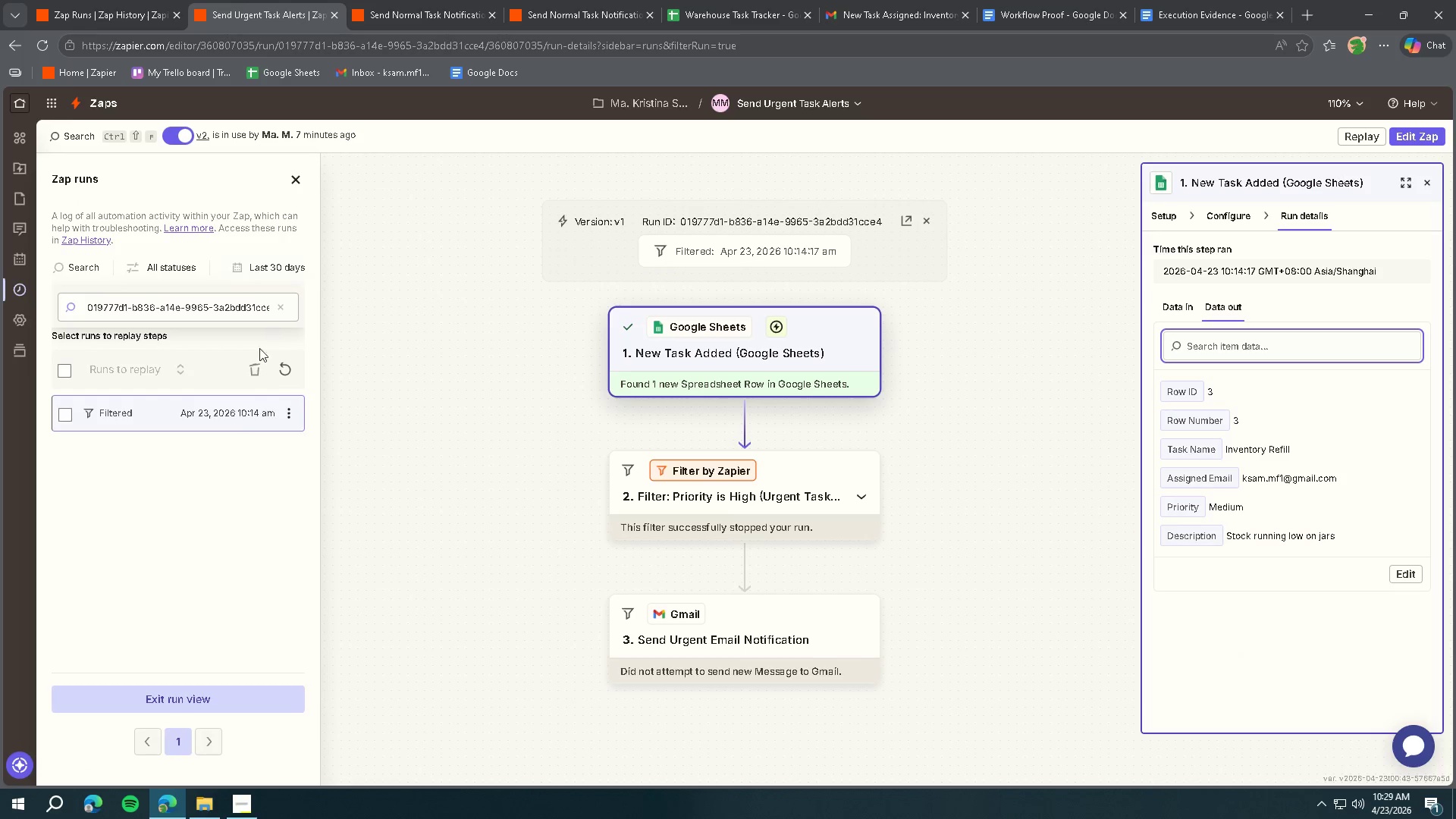 
double_click([286, 416])
 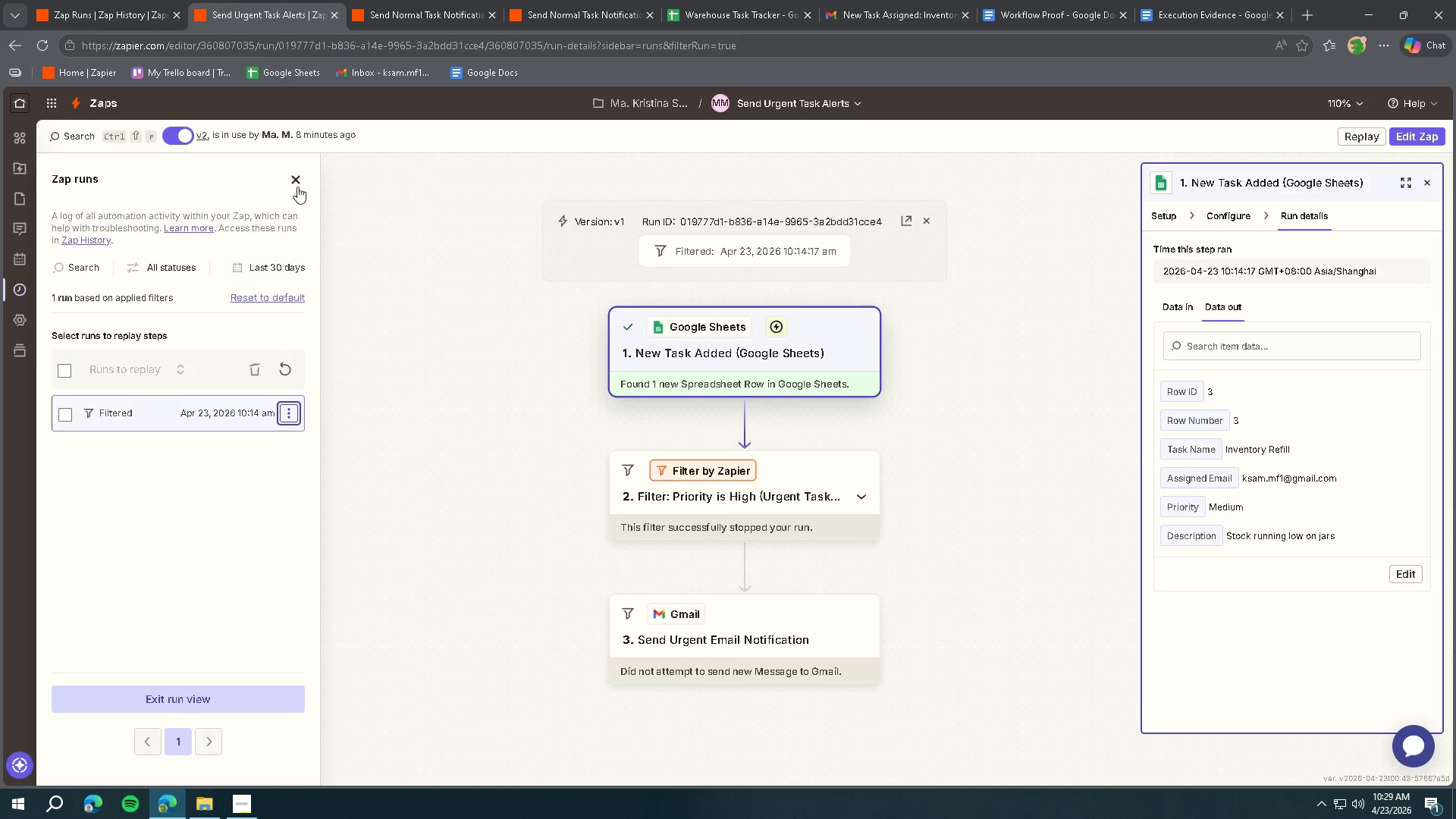 
left_click([295, 177])
 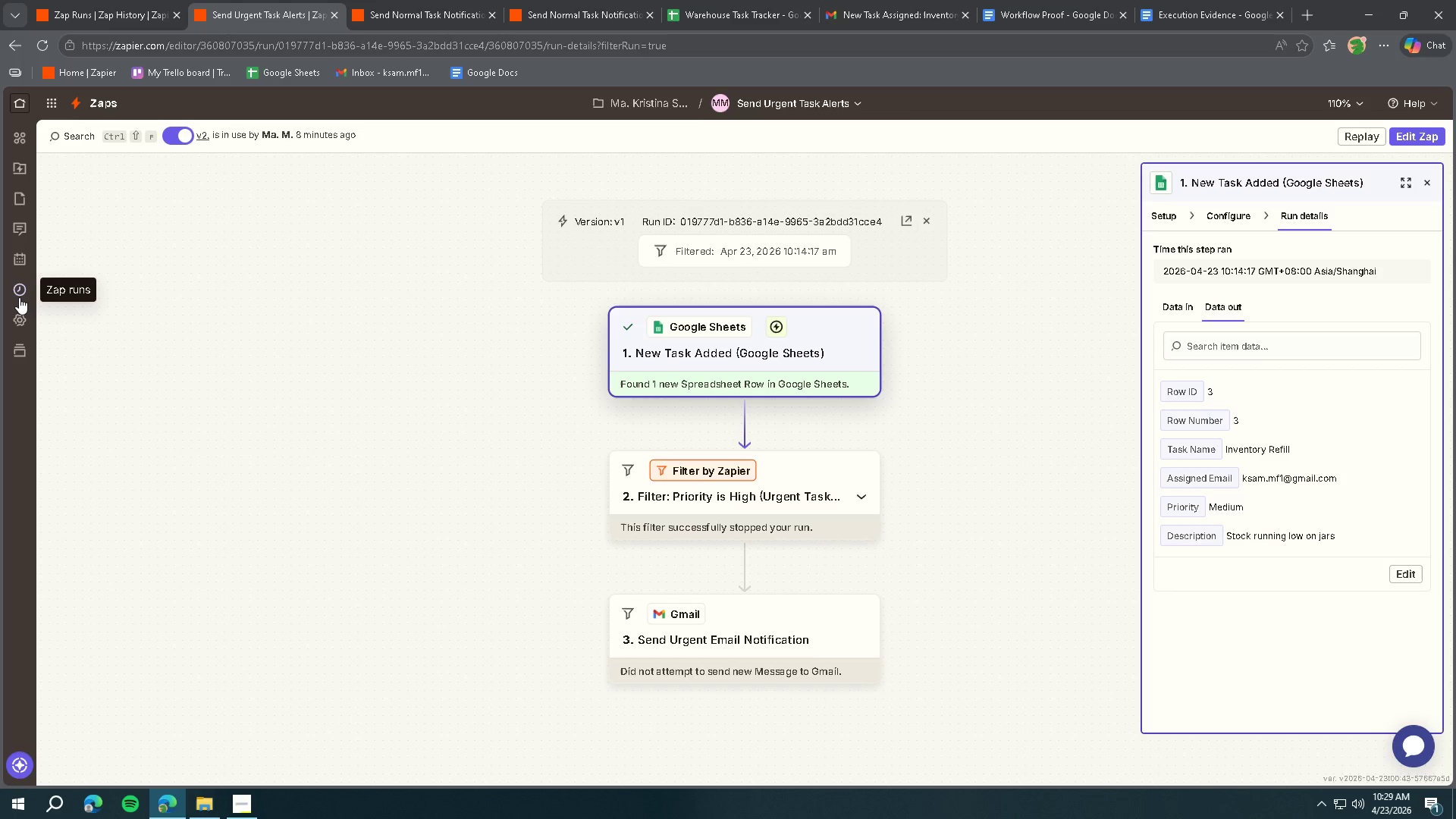 
left_click([19, 297])
 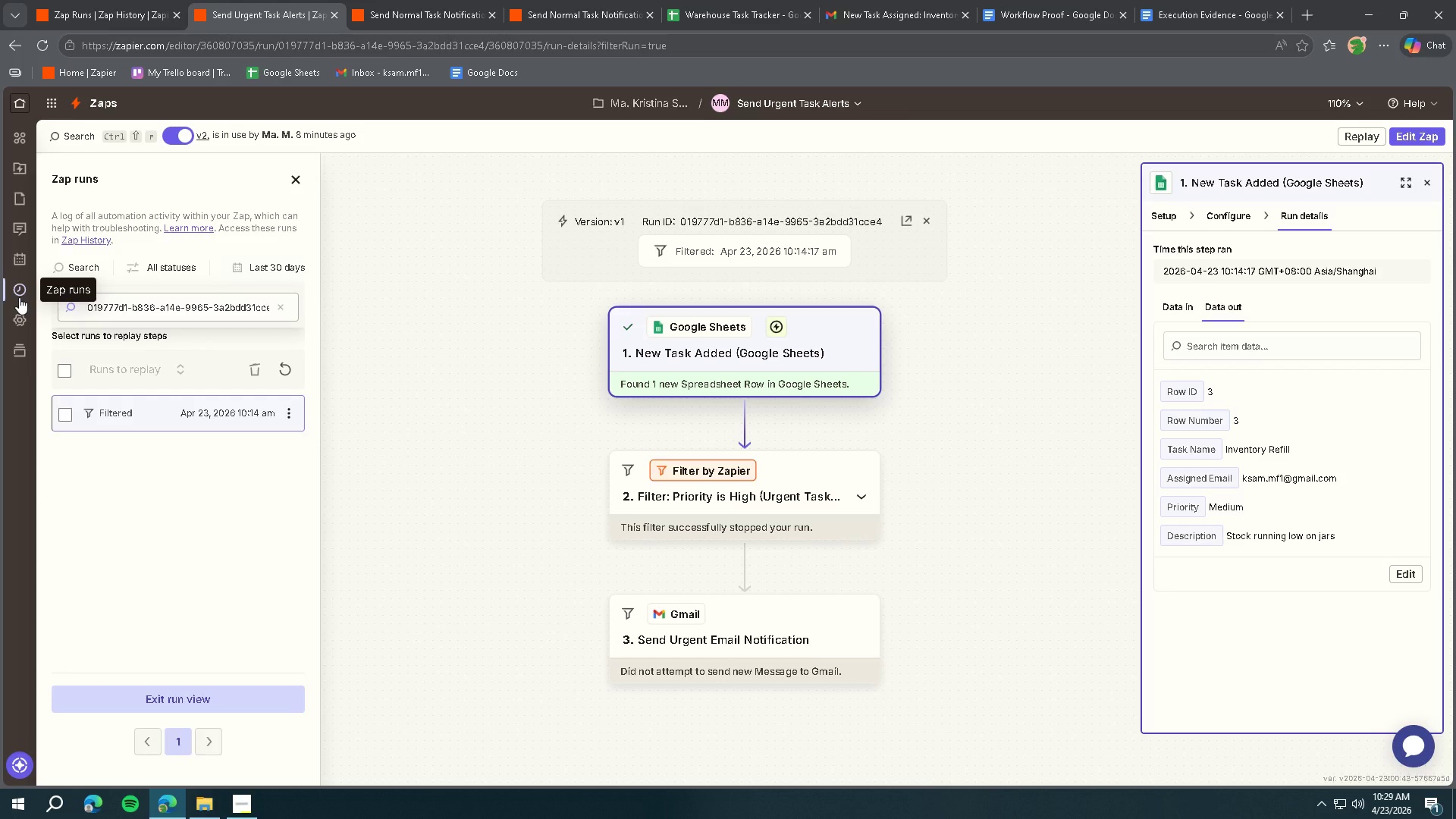 
left_click([19, 297])
 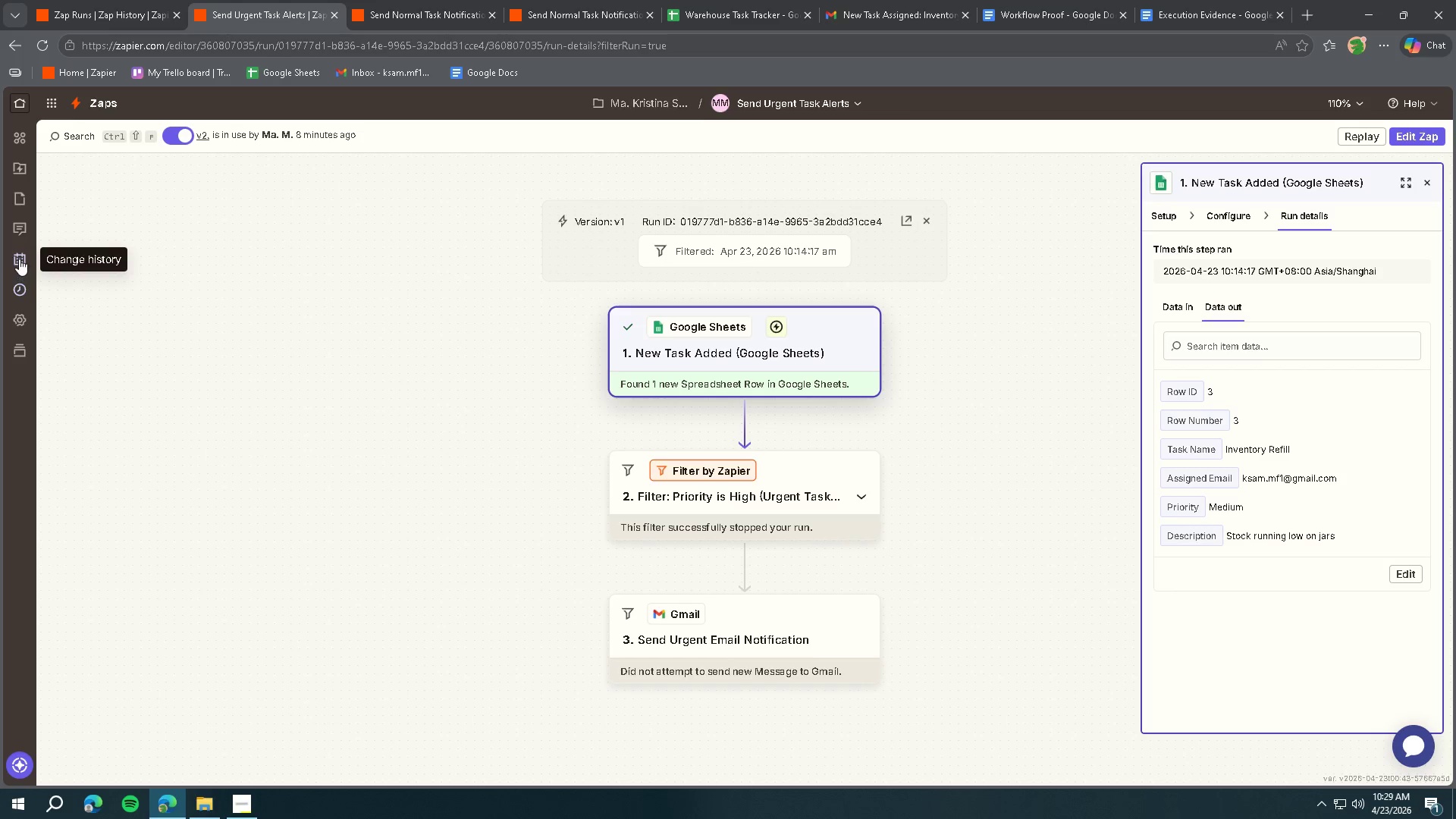 
double_click([19, 259])
 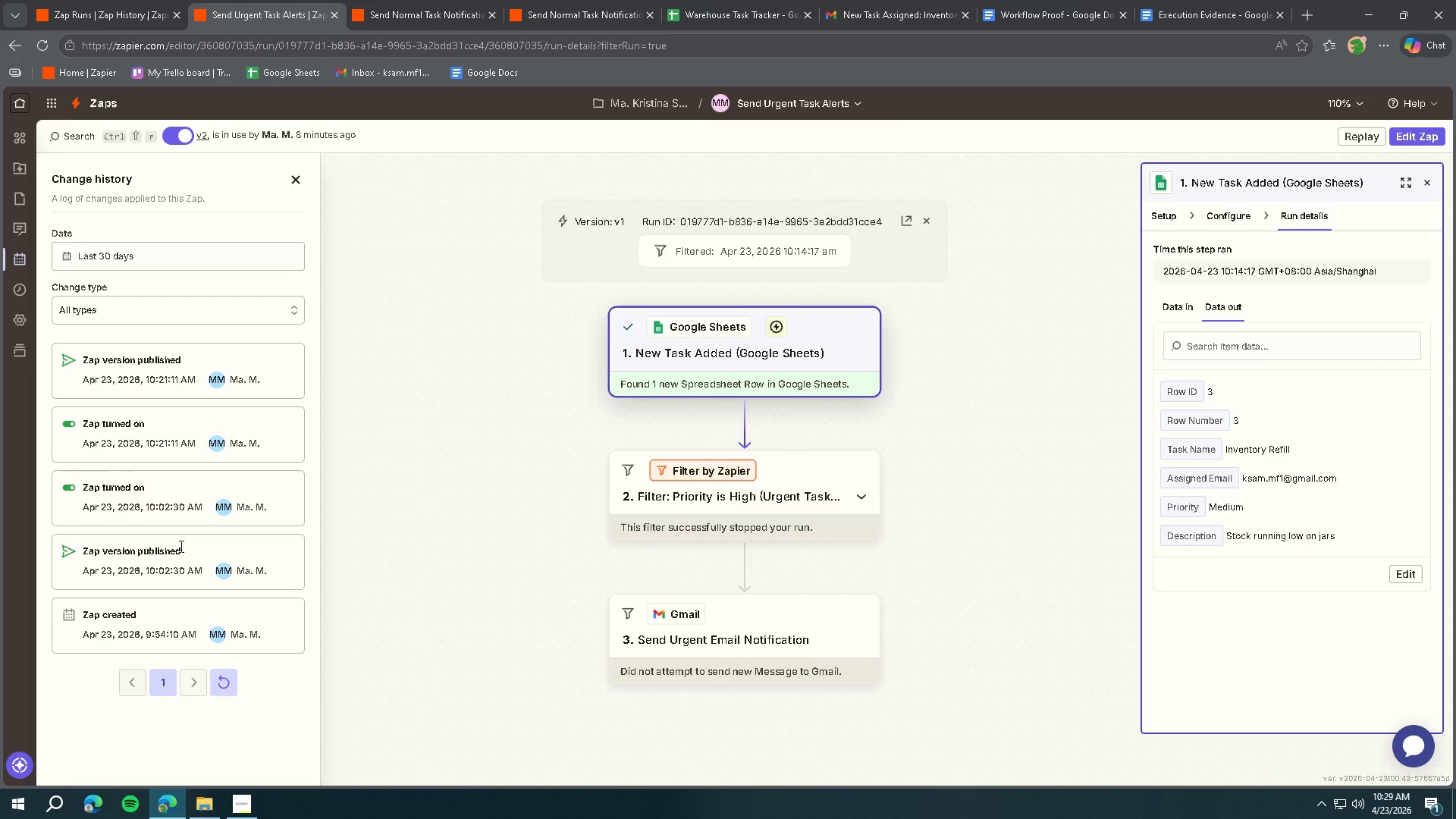 
wait(12.94)
 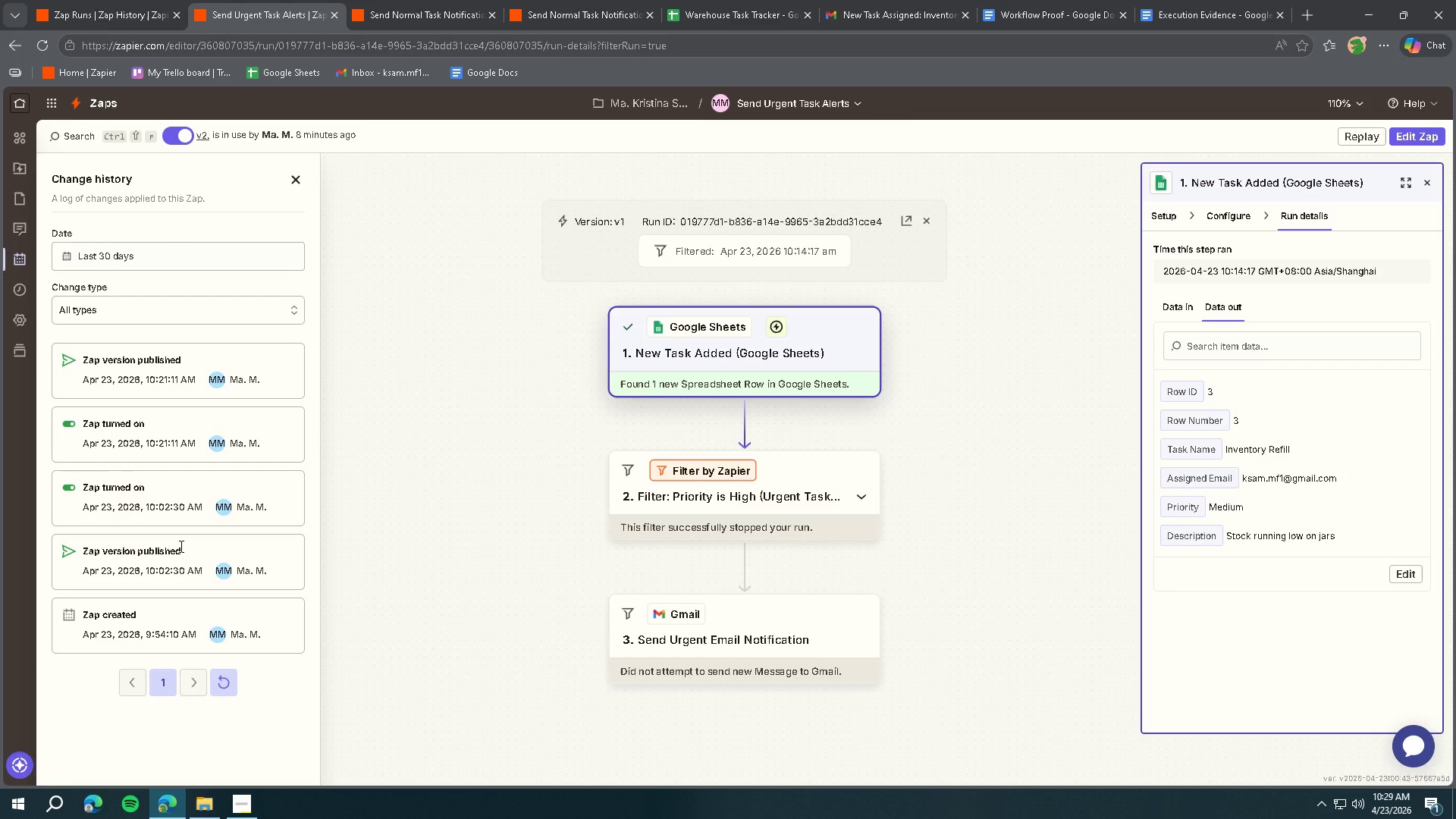 
left_click([301, 179])
 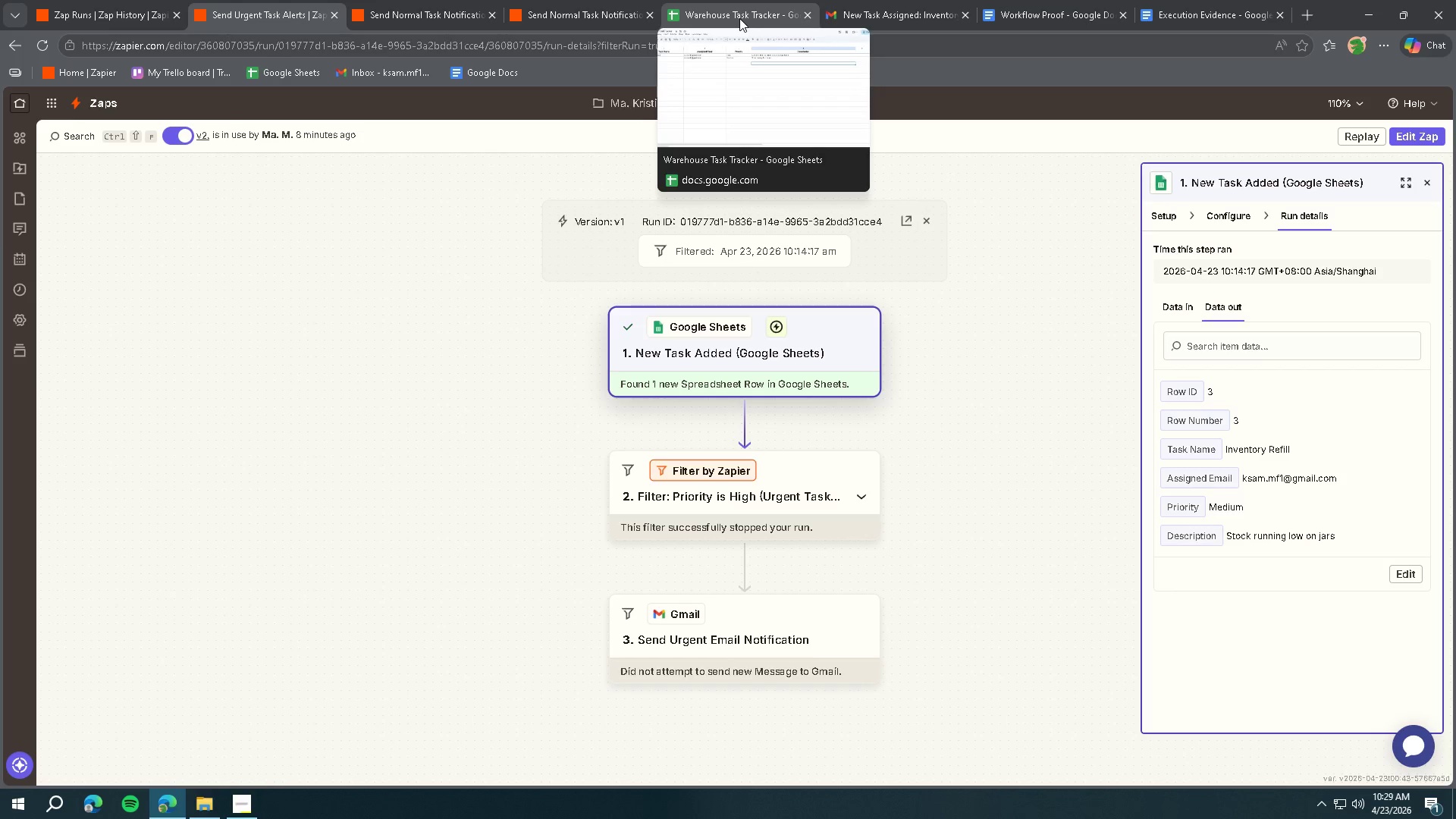 
left_click([739, 18])
 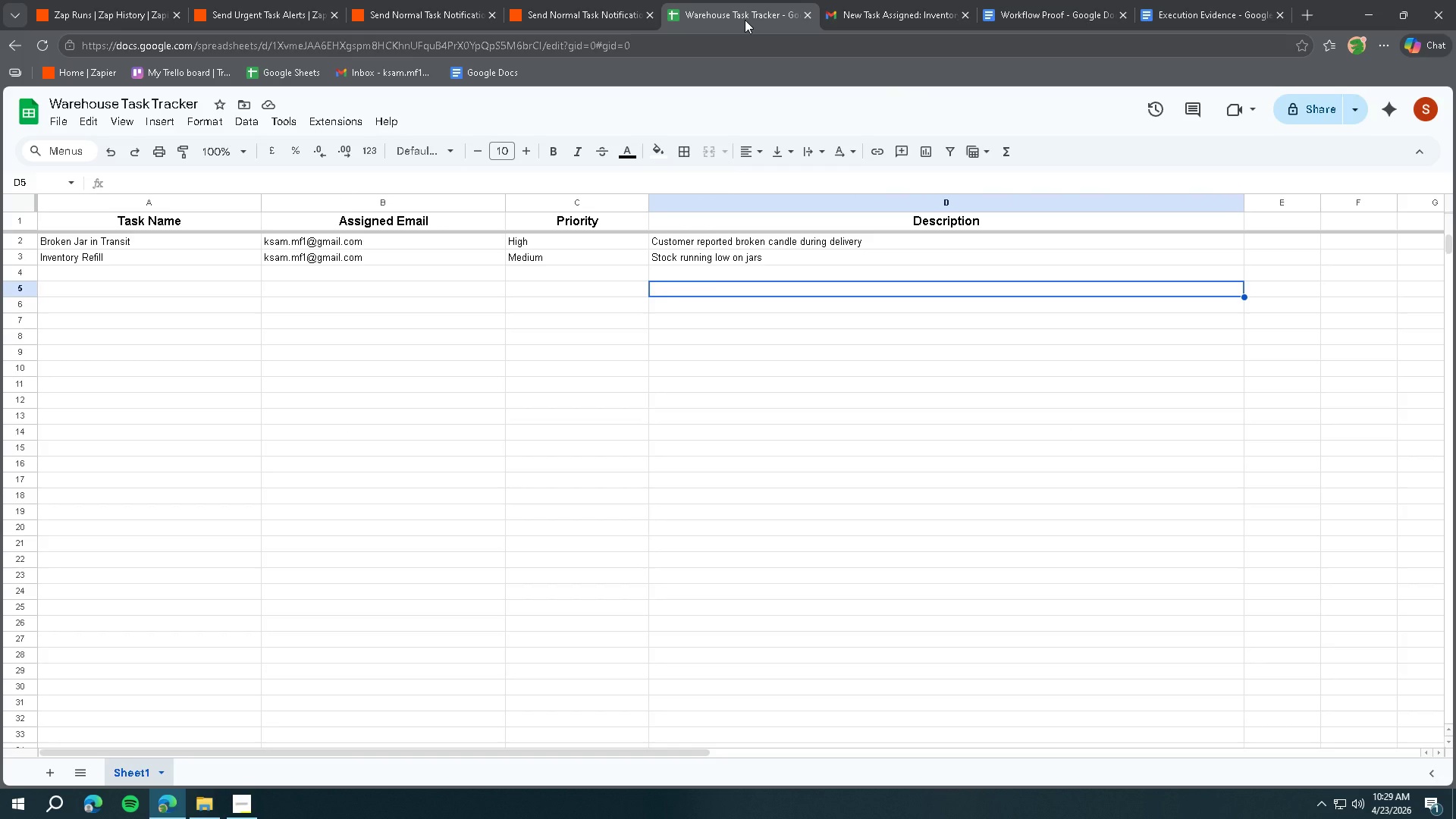 
wait(12.11)
 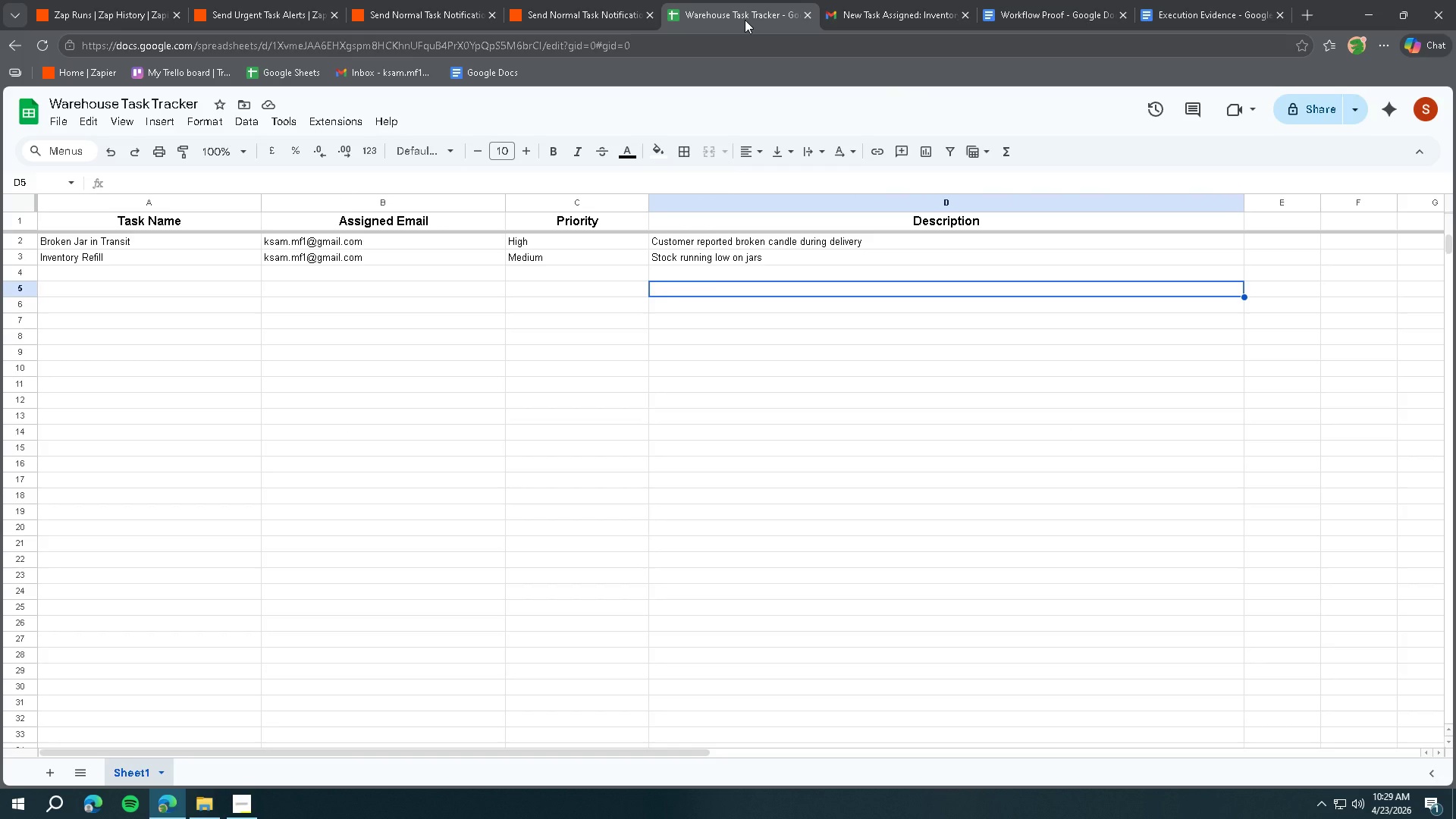 
double_click([71, 270])
 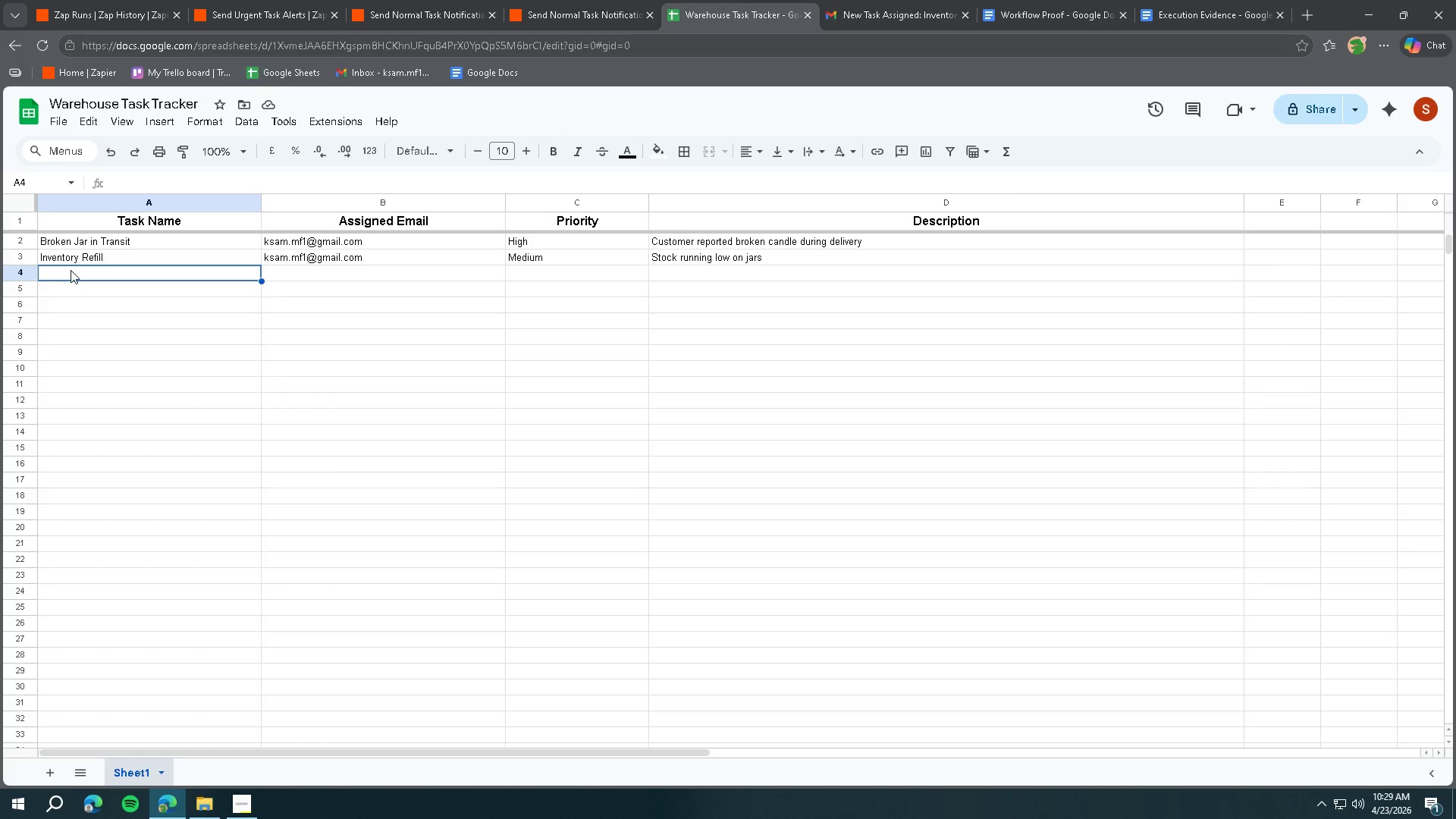 
triple_click([71, 270])
 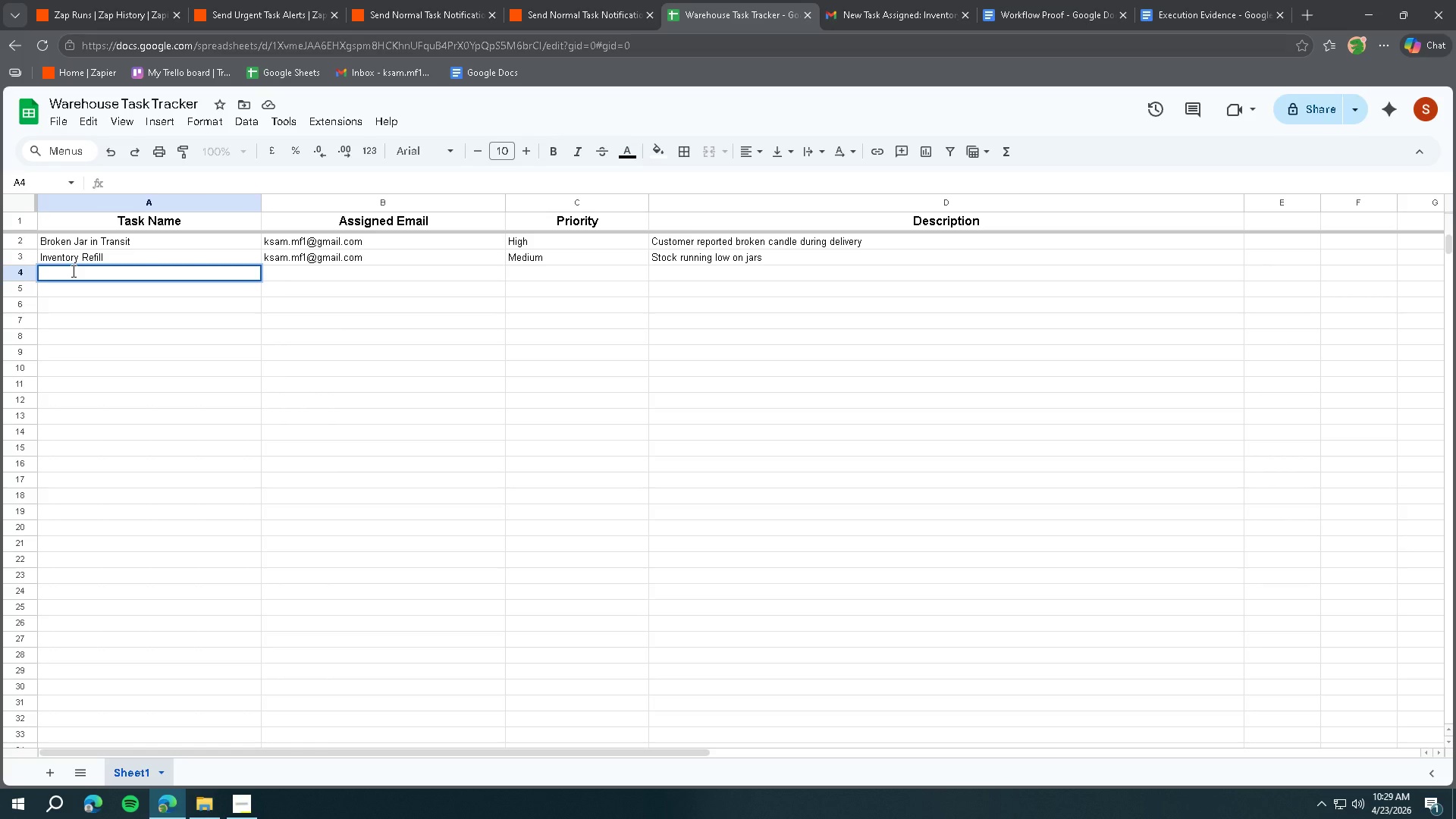 
type(Broken Jar Complaint)
 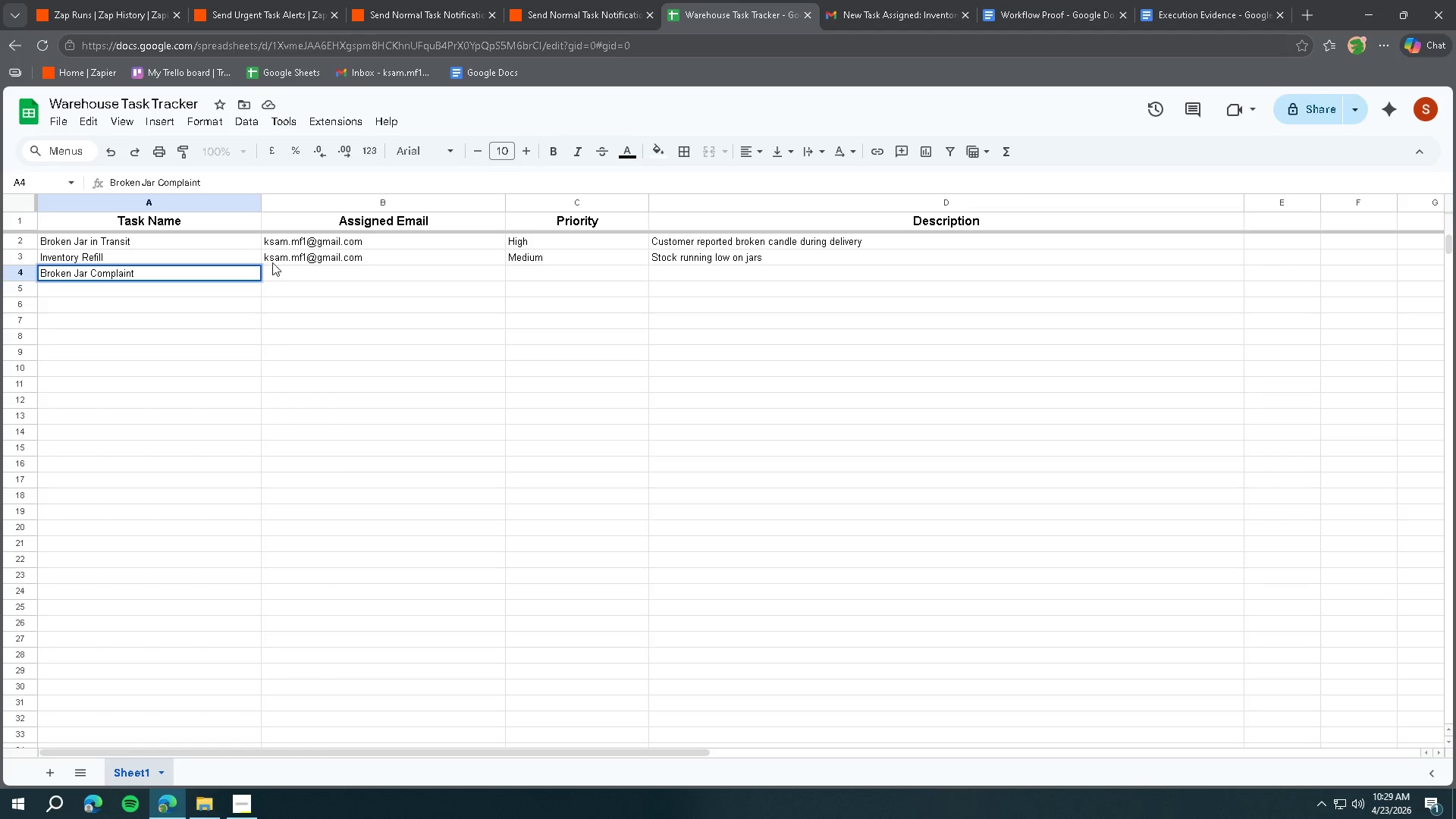 
left_click([337, 256])
 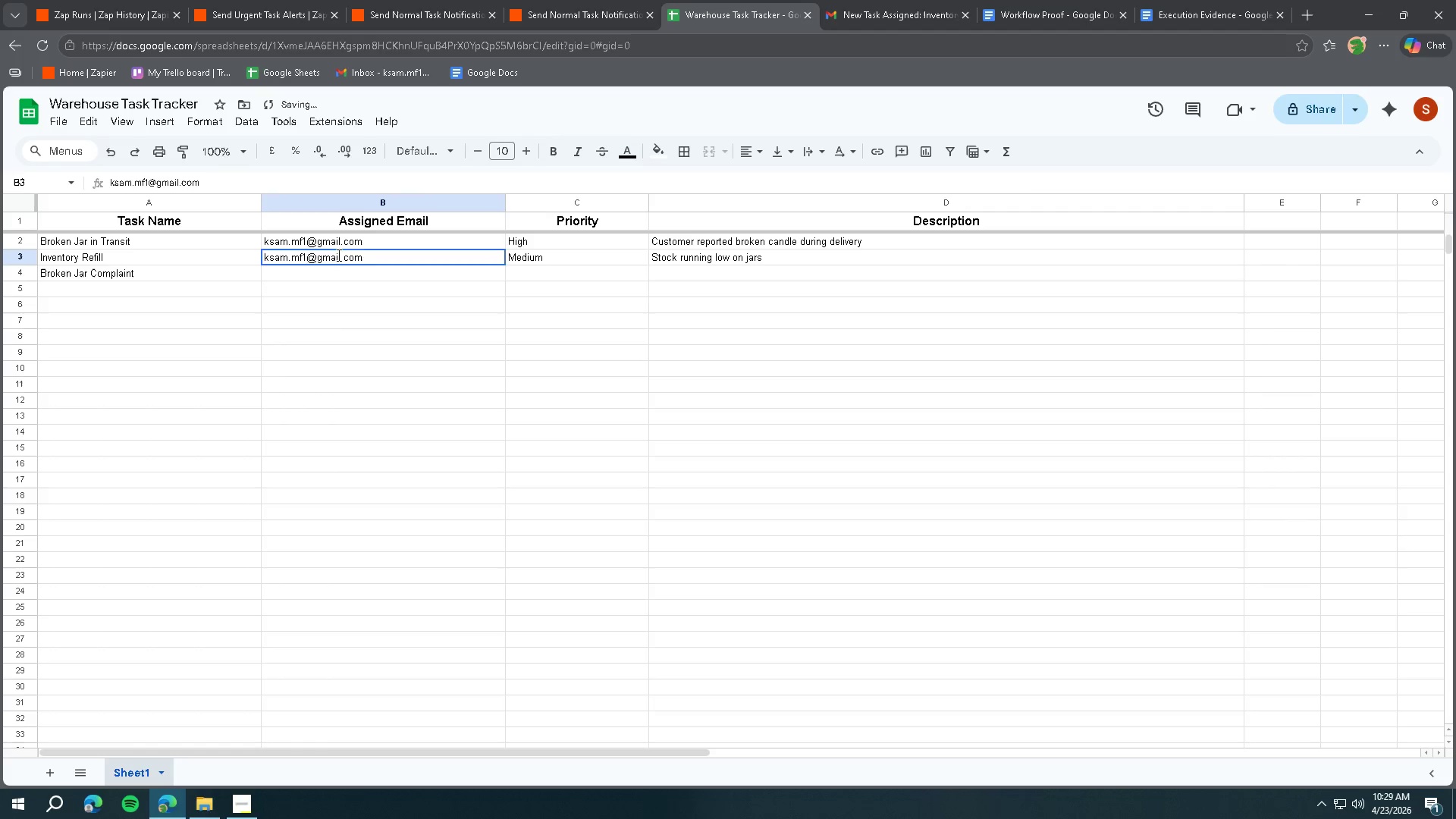 
triple_click([337, 255])
 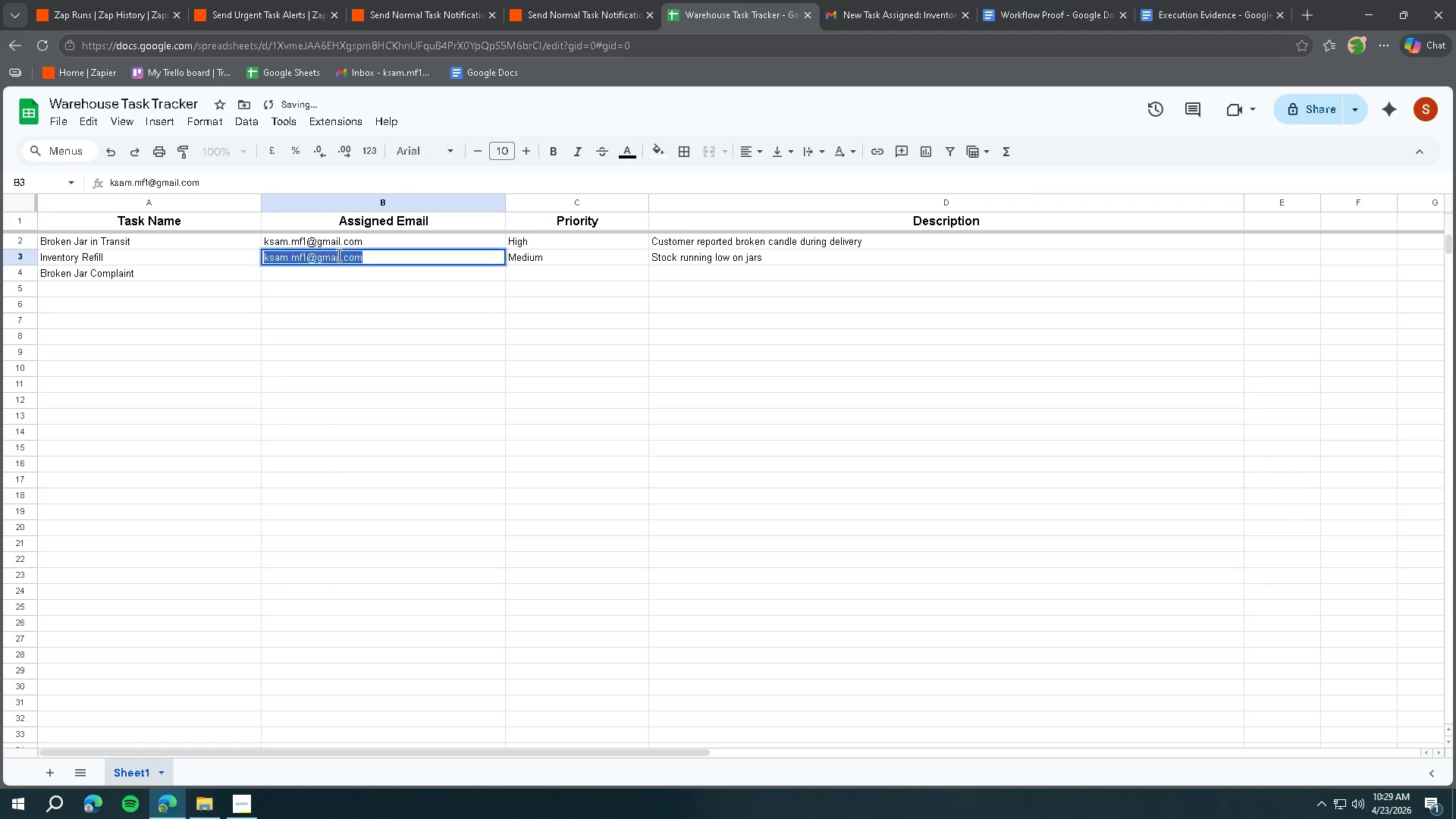 
triple_click([337, 255])
 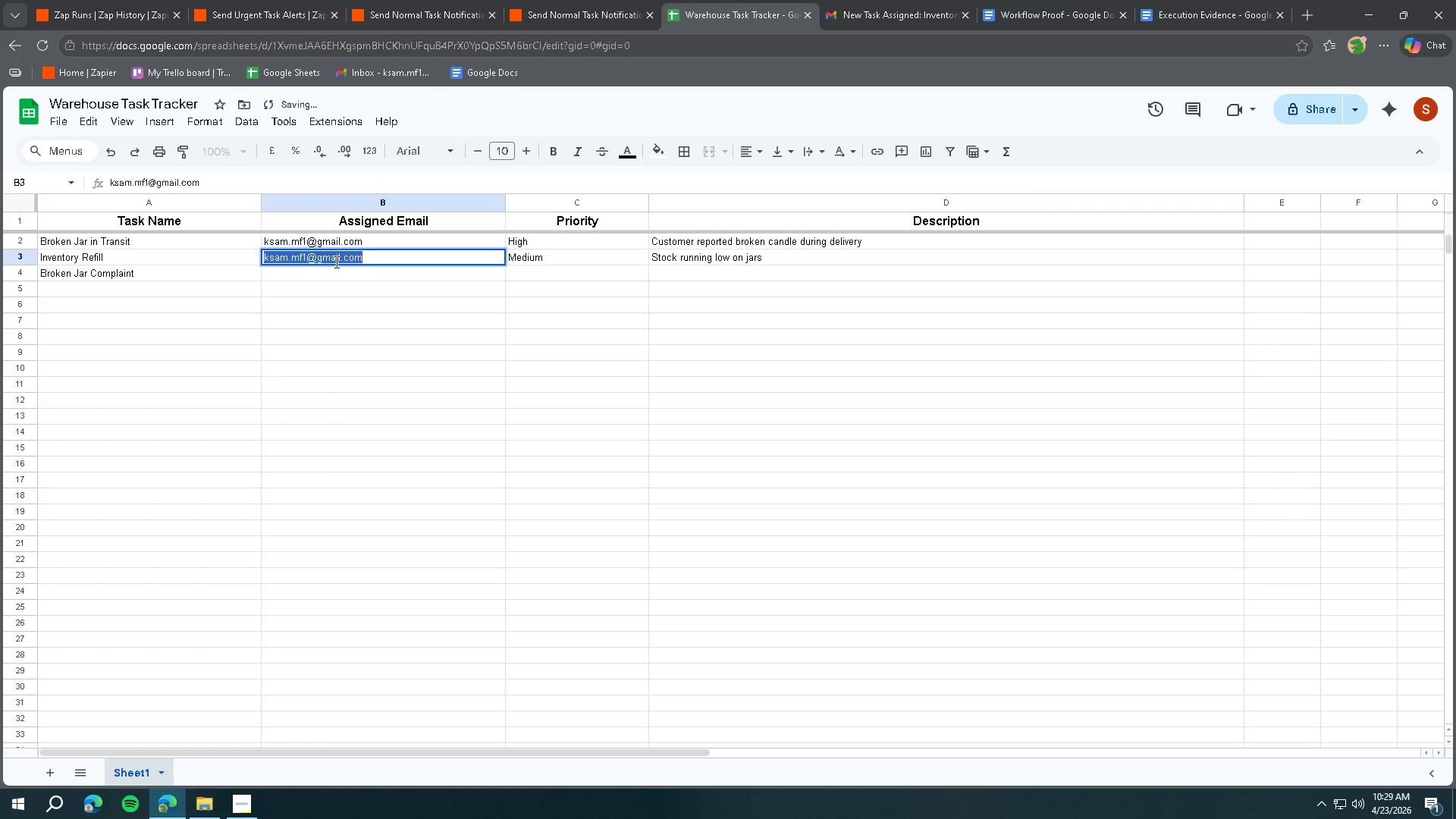 
key(Control+ControlLeft)
 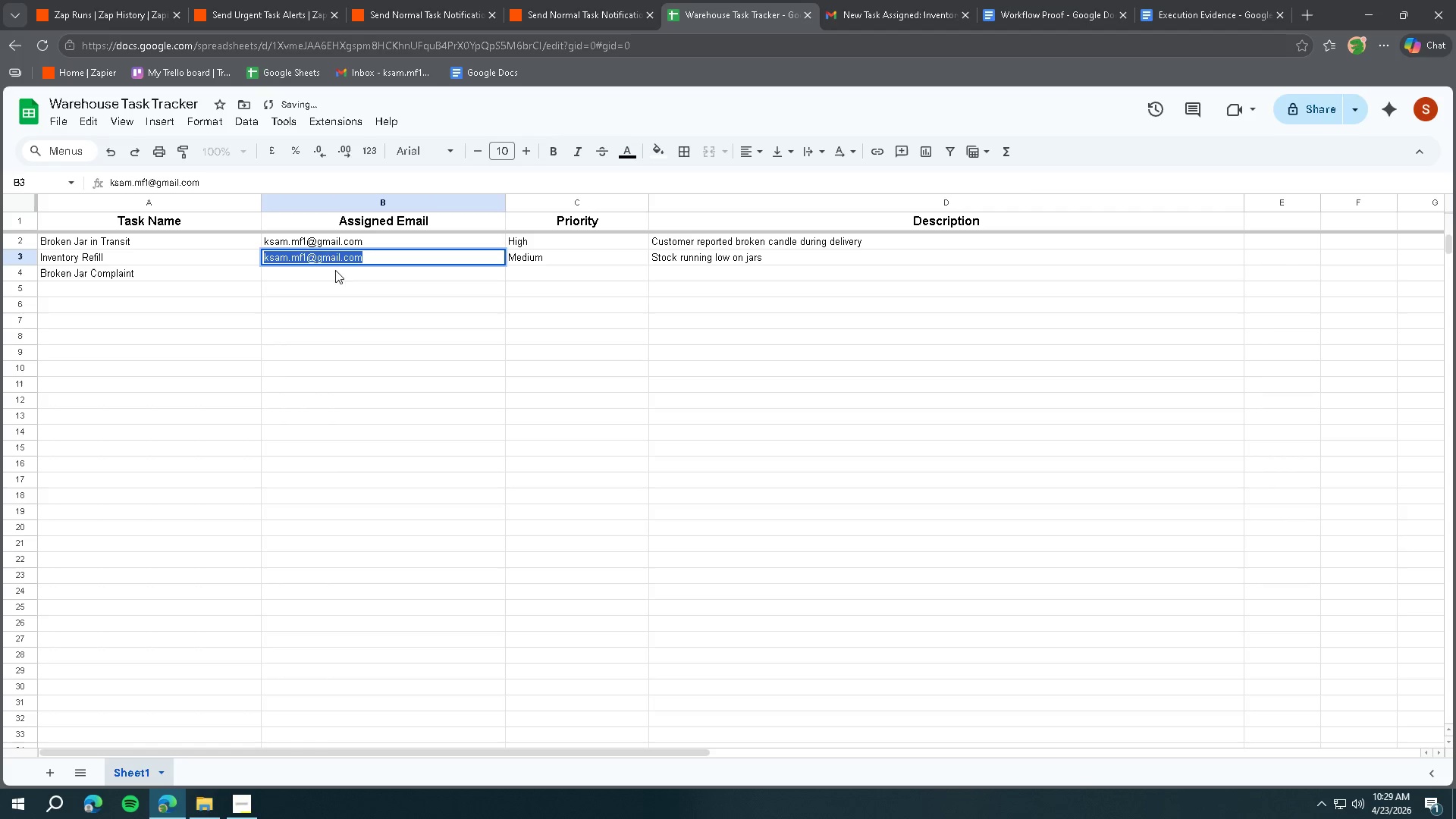 
key(Control+C)
 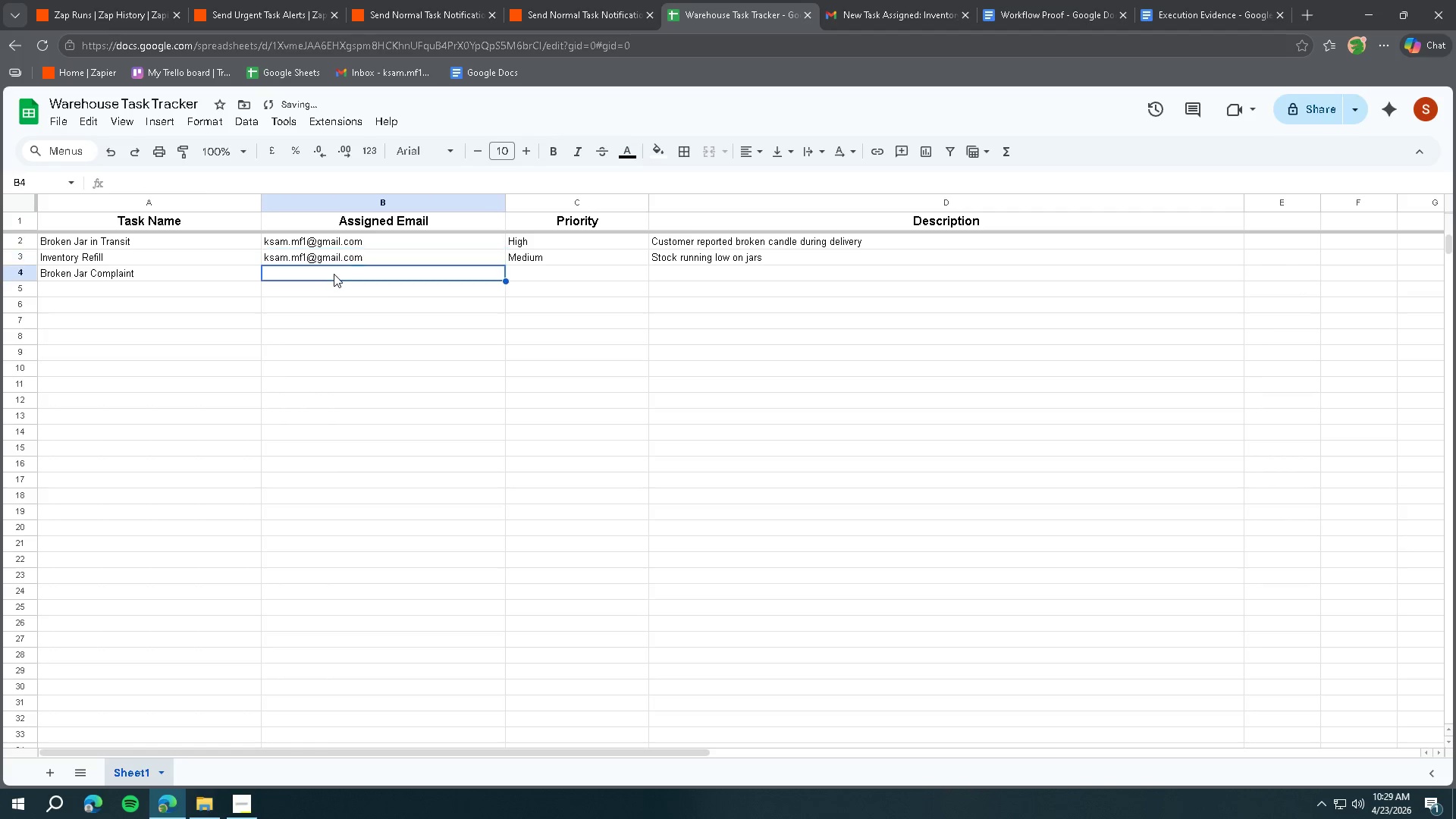 
double_click([334, 273])
 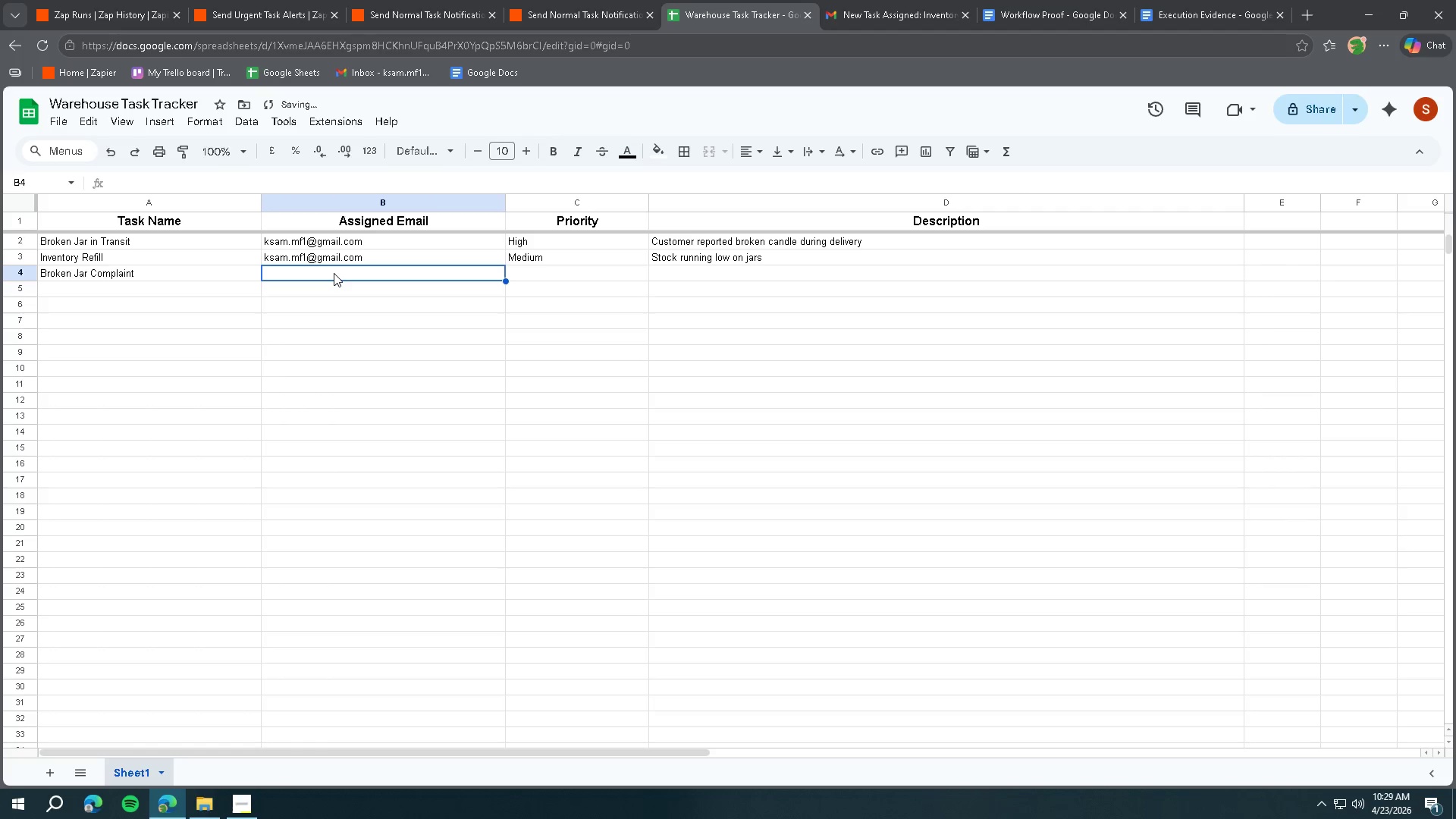 
triple_click([334, 273])
 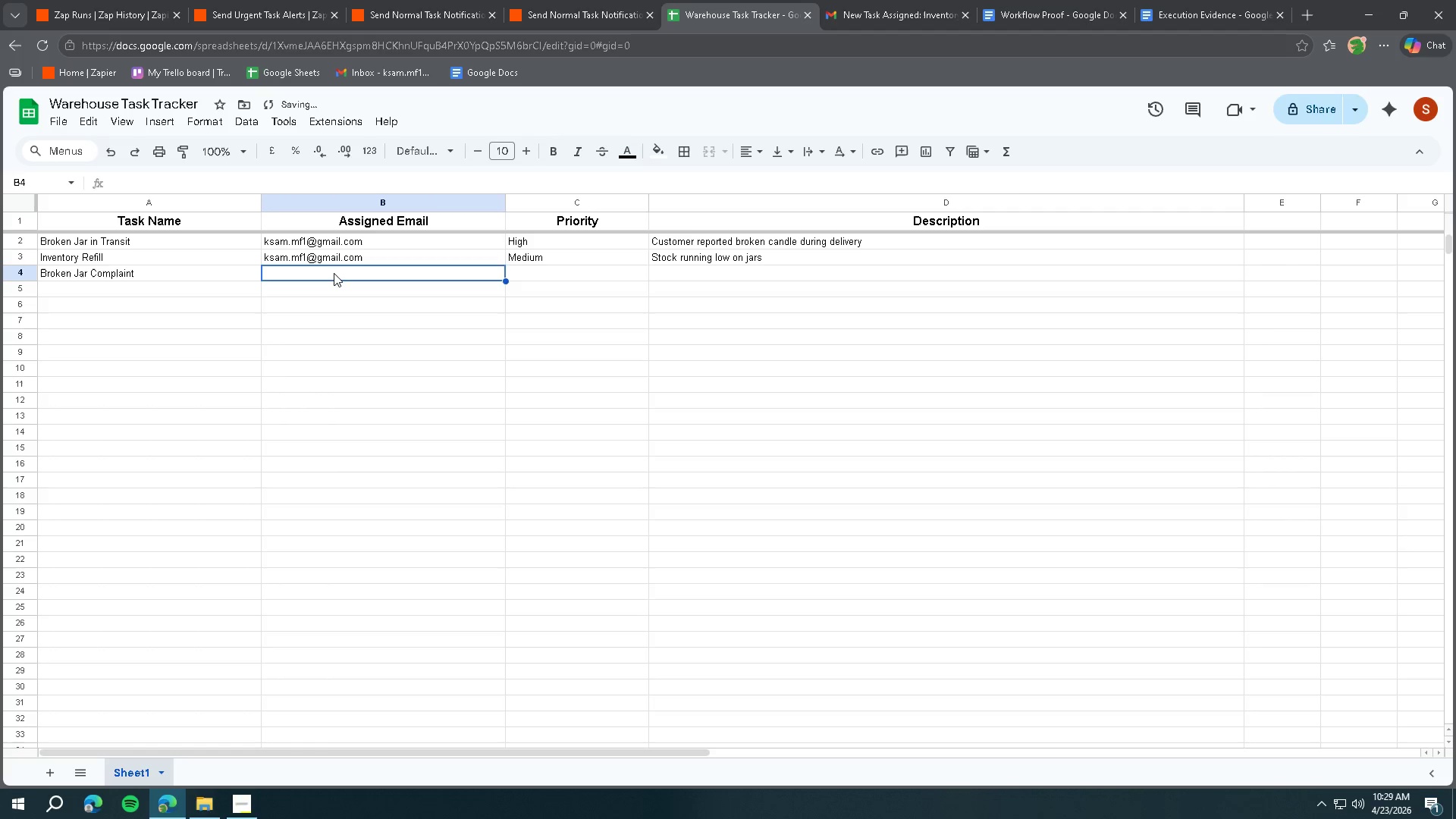 
triple_click([334, 273])
 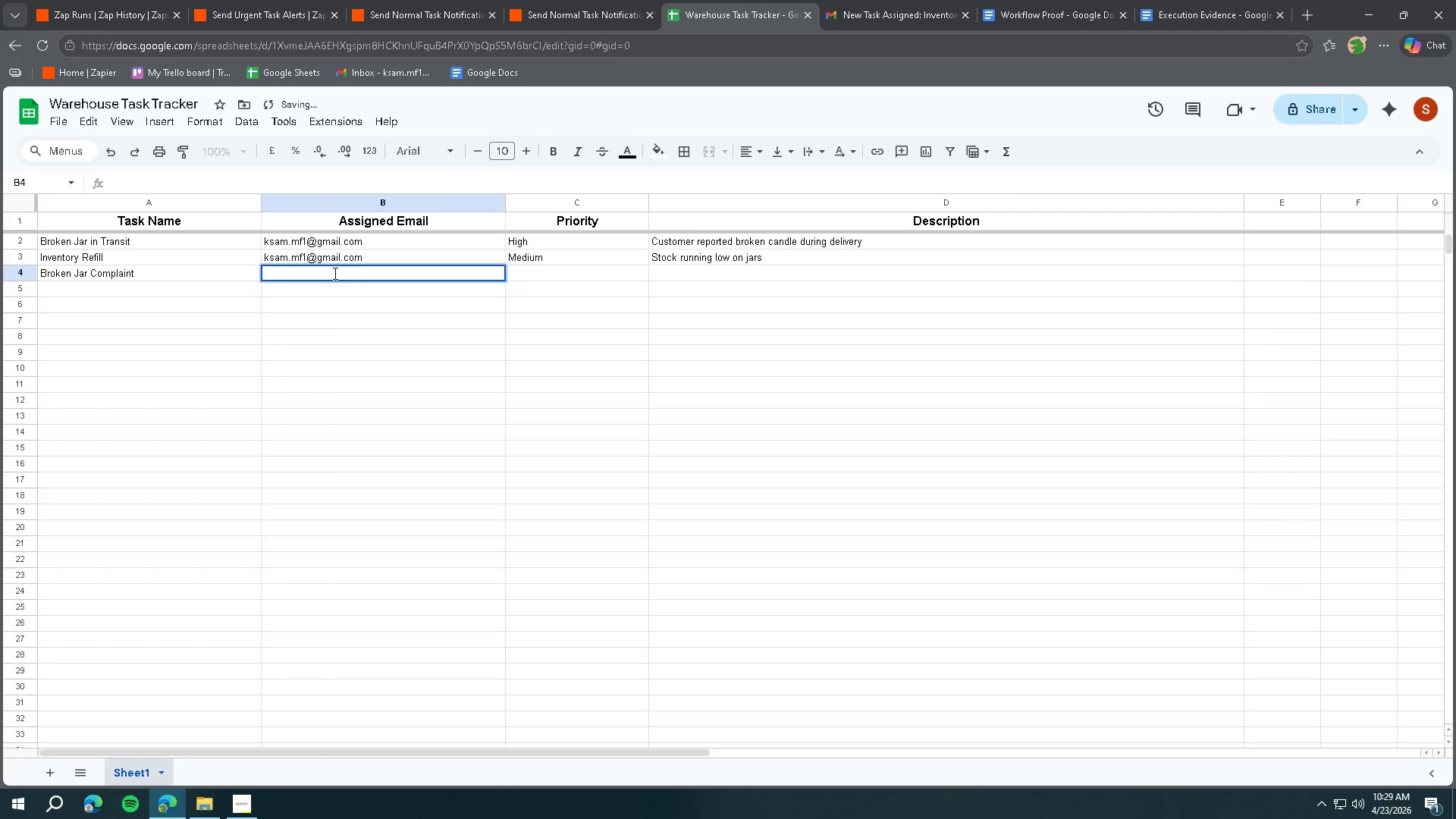 
key(Control+ControlLeft)
 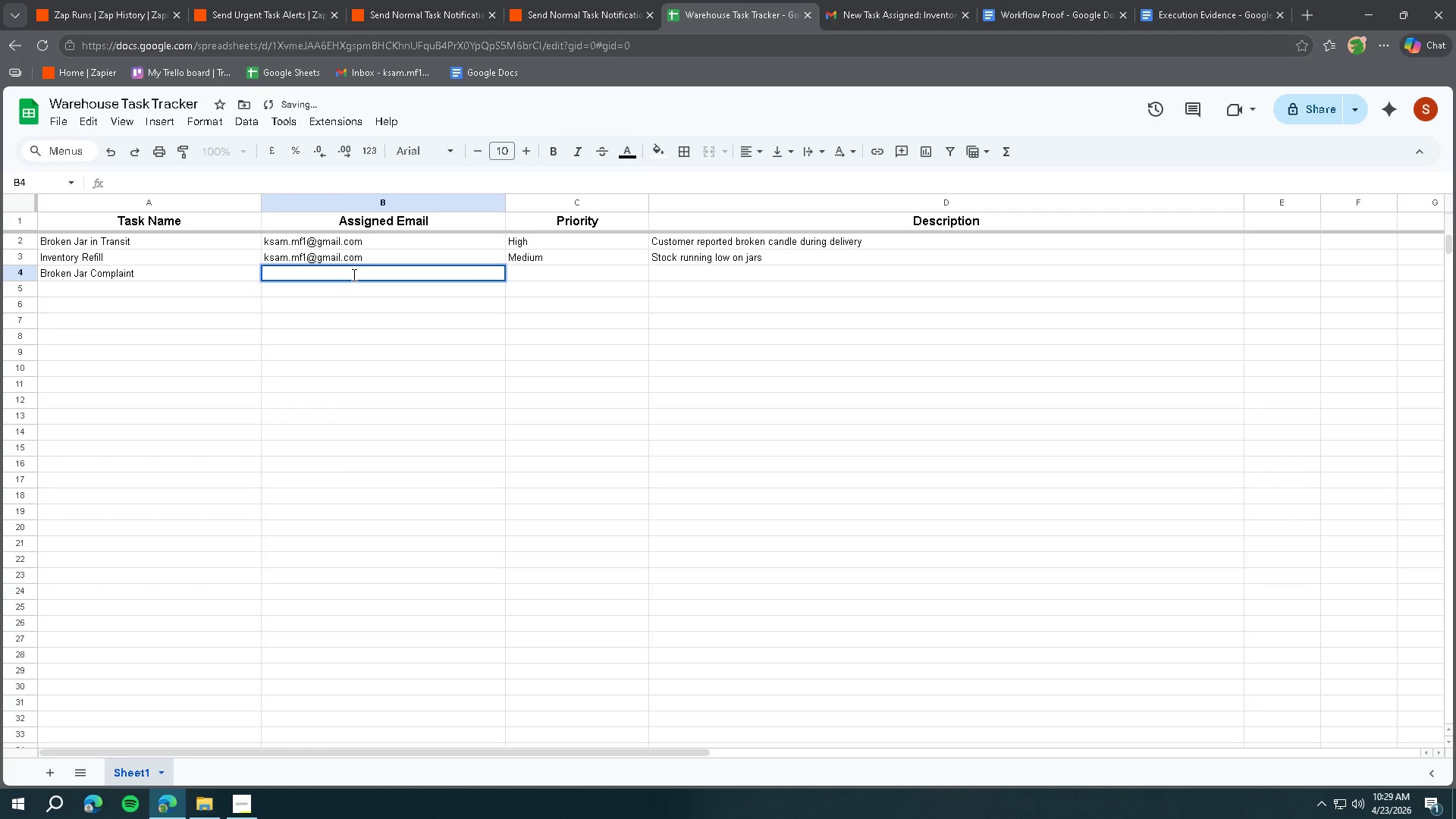 
key(Control+V)
 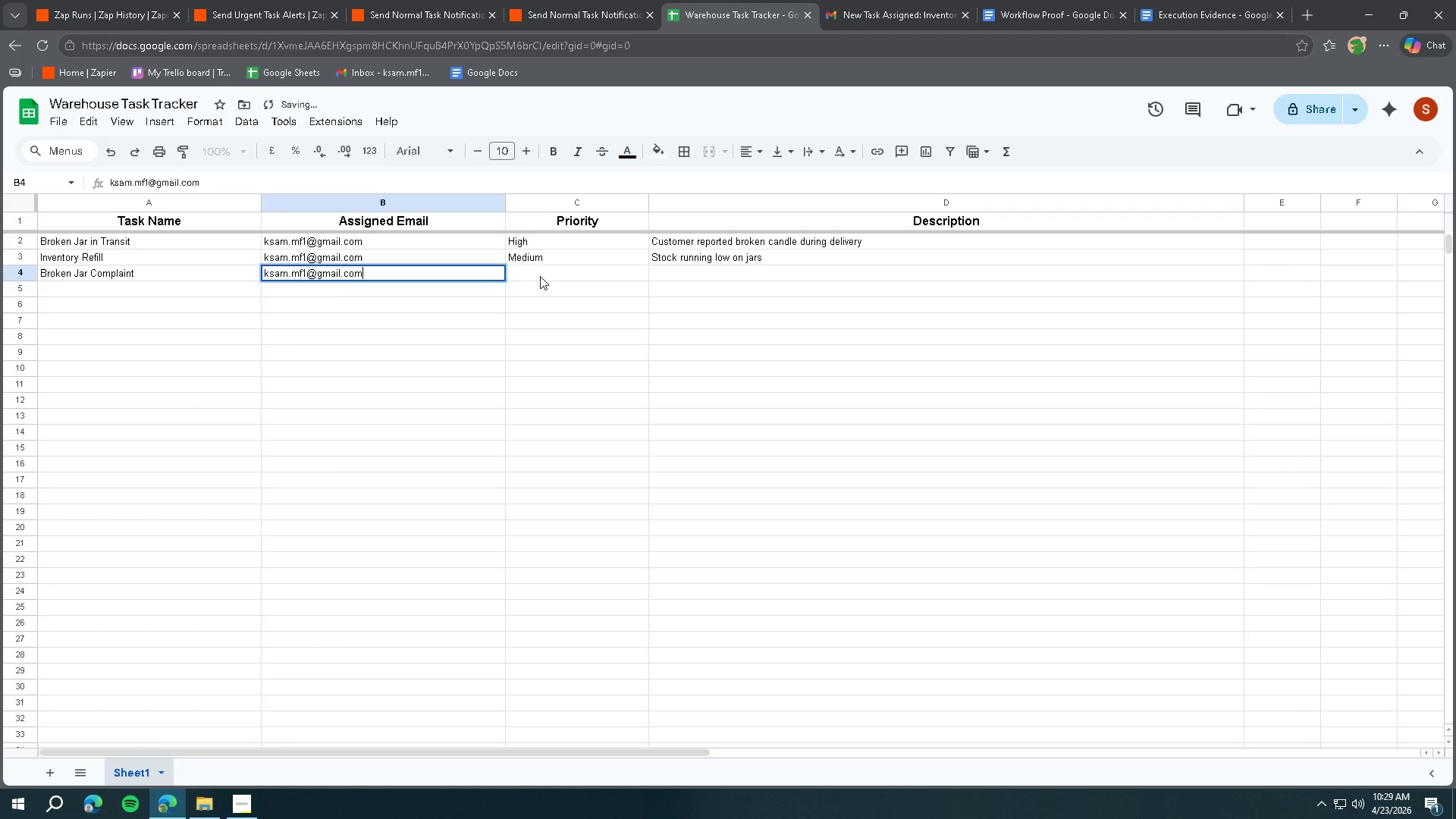 
double_click([540, 276])
 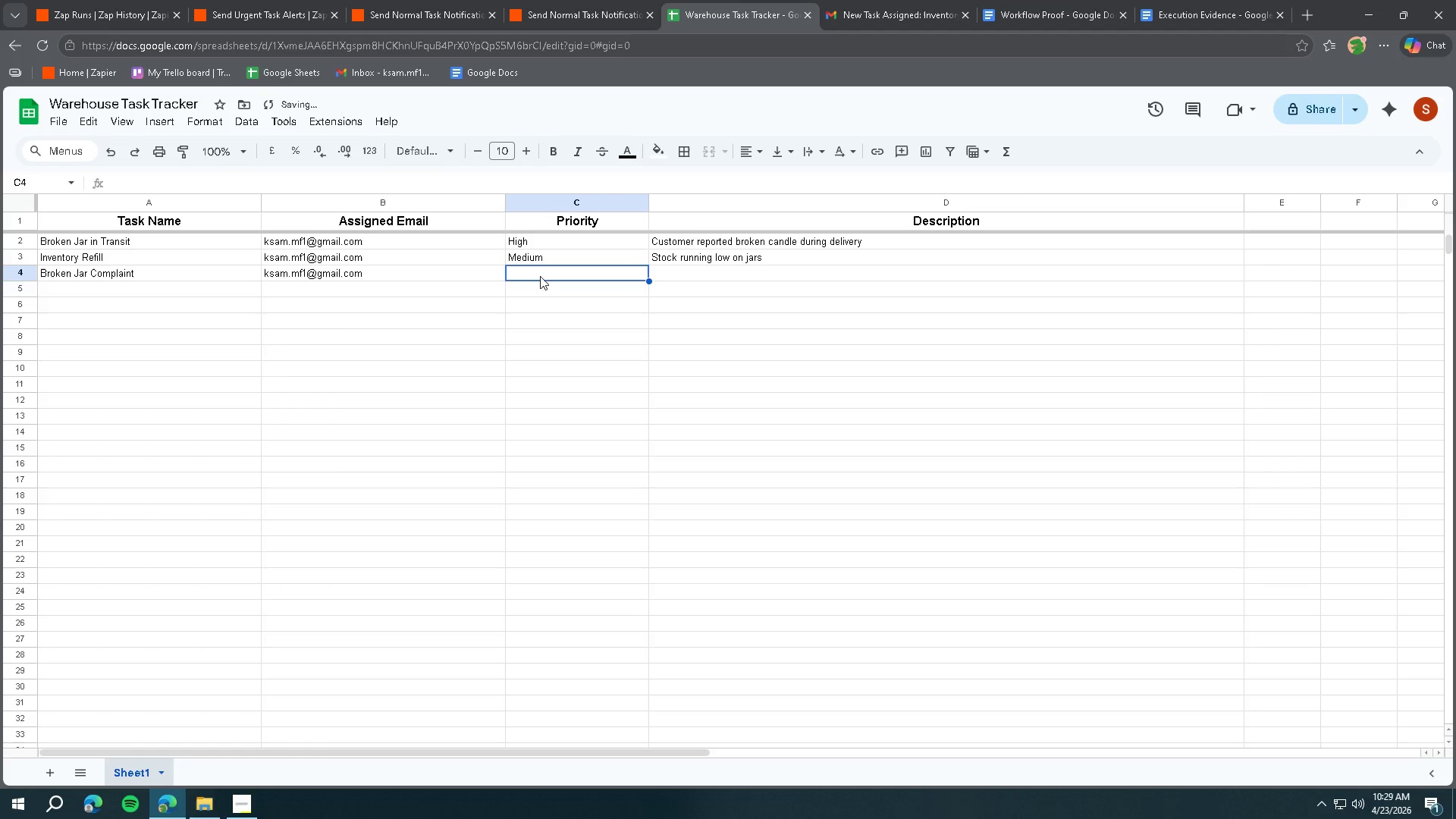 
triple_click([540, 276])
 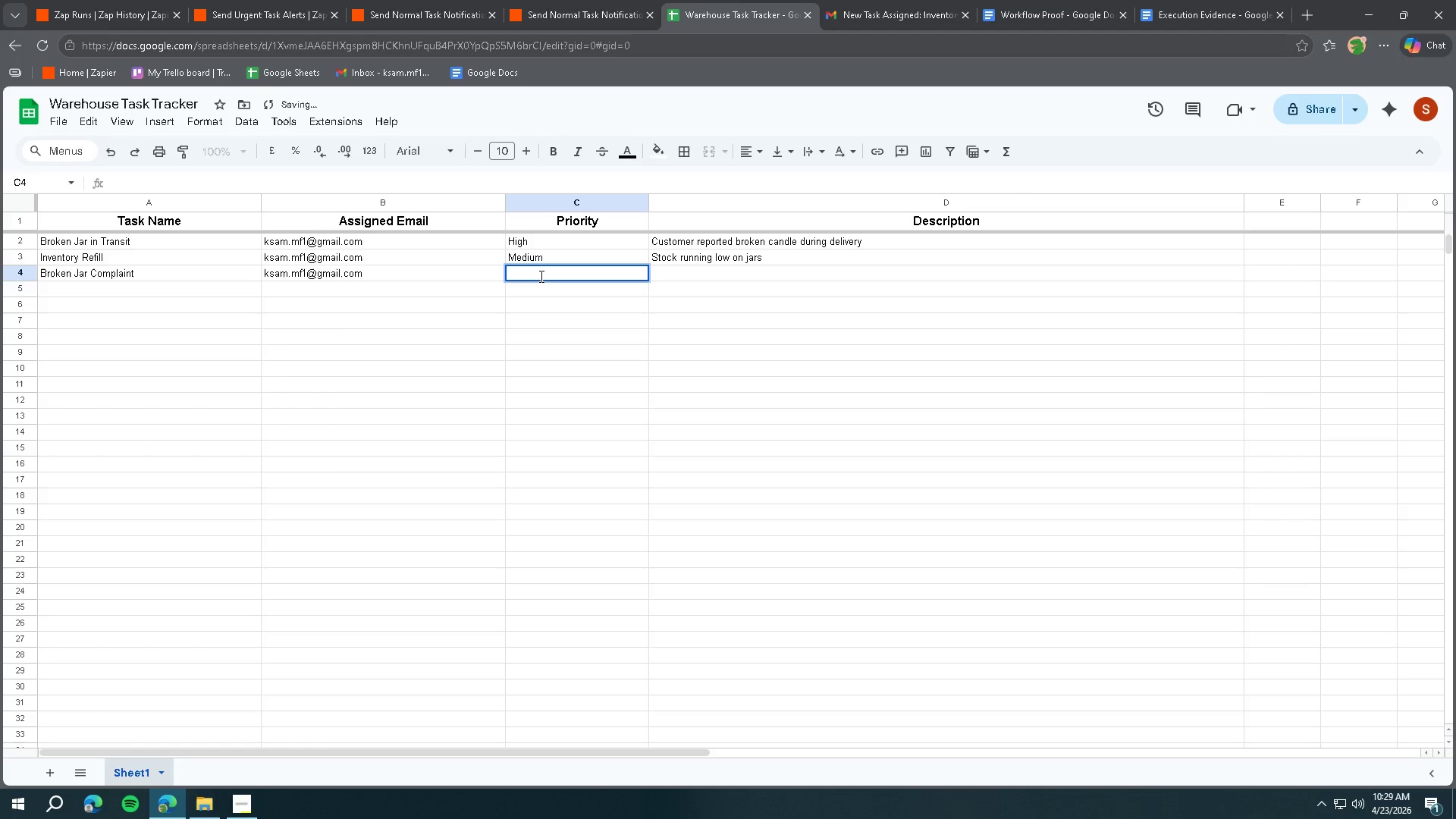 
type(Hi)
 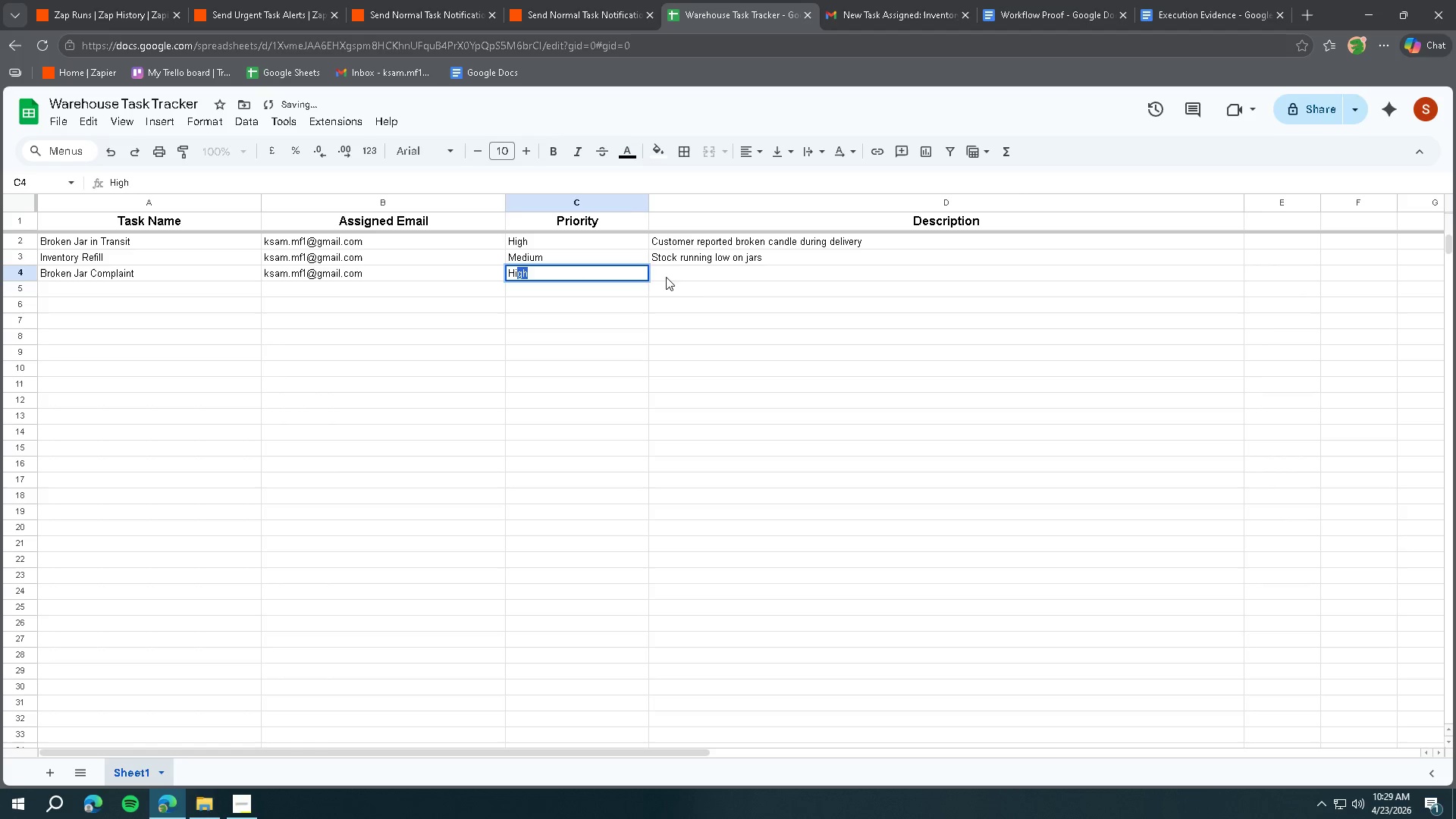 
double_click([698, 274])
 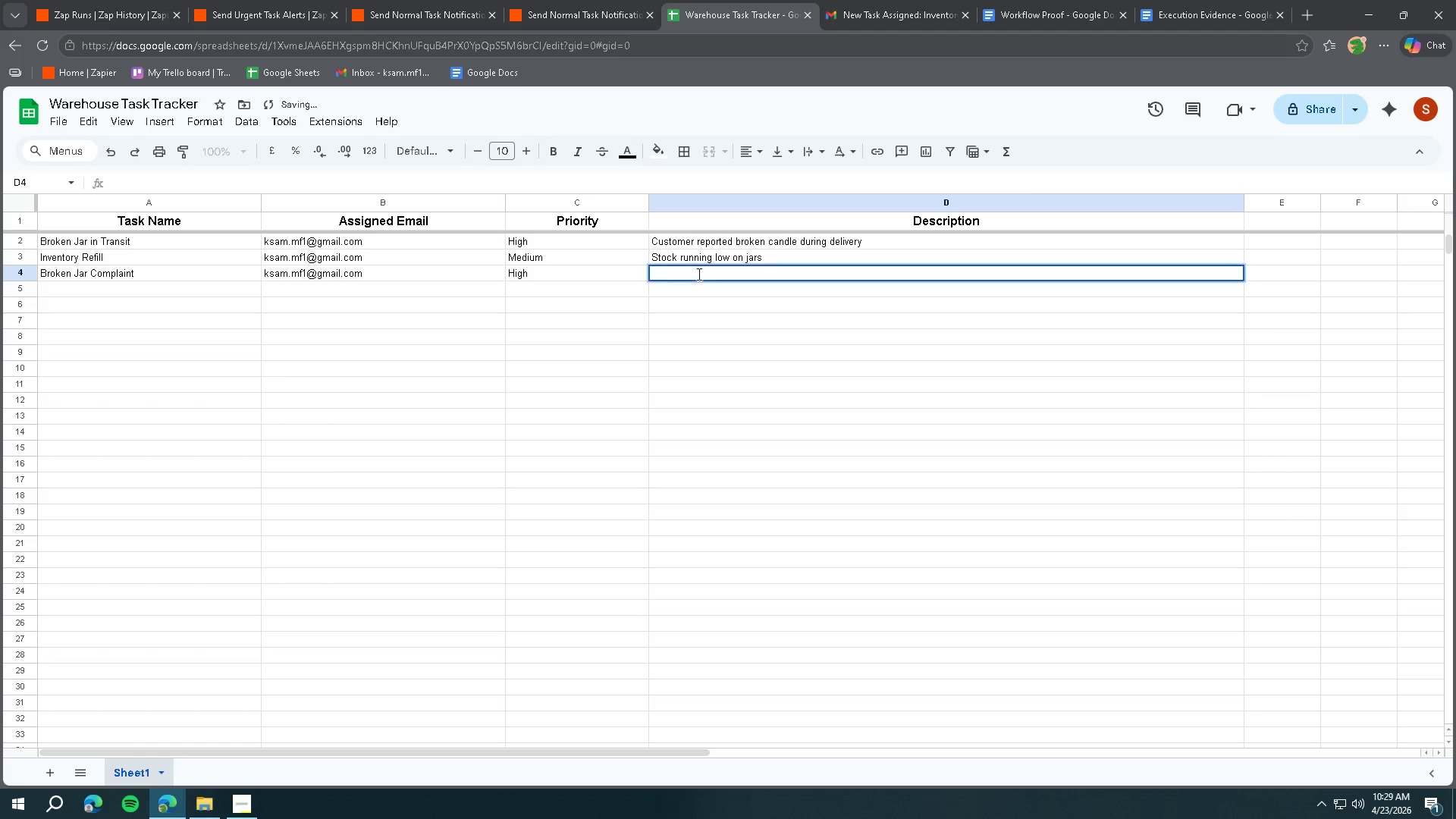 
triple_click([698, 274])
 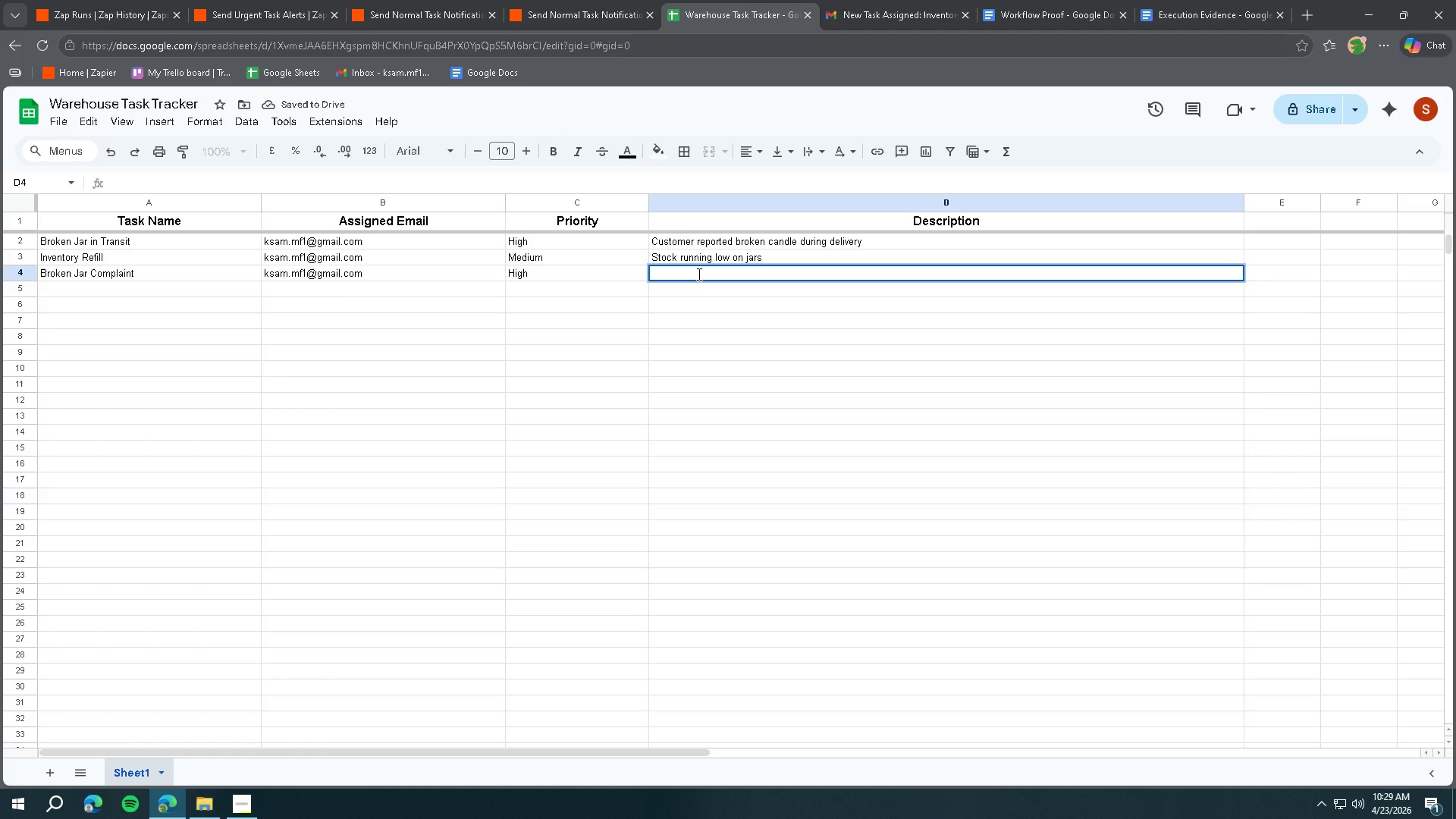 
type(u)
key(Backspace)
type(Customer reported broken jar on arrival)
 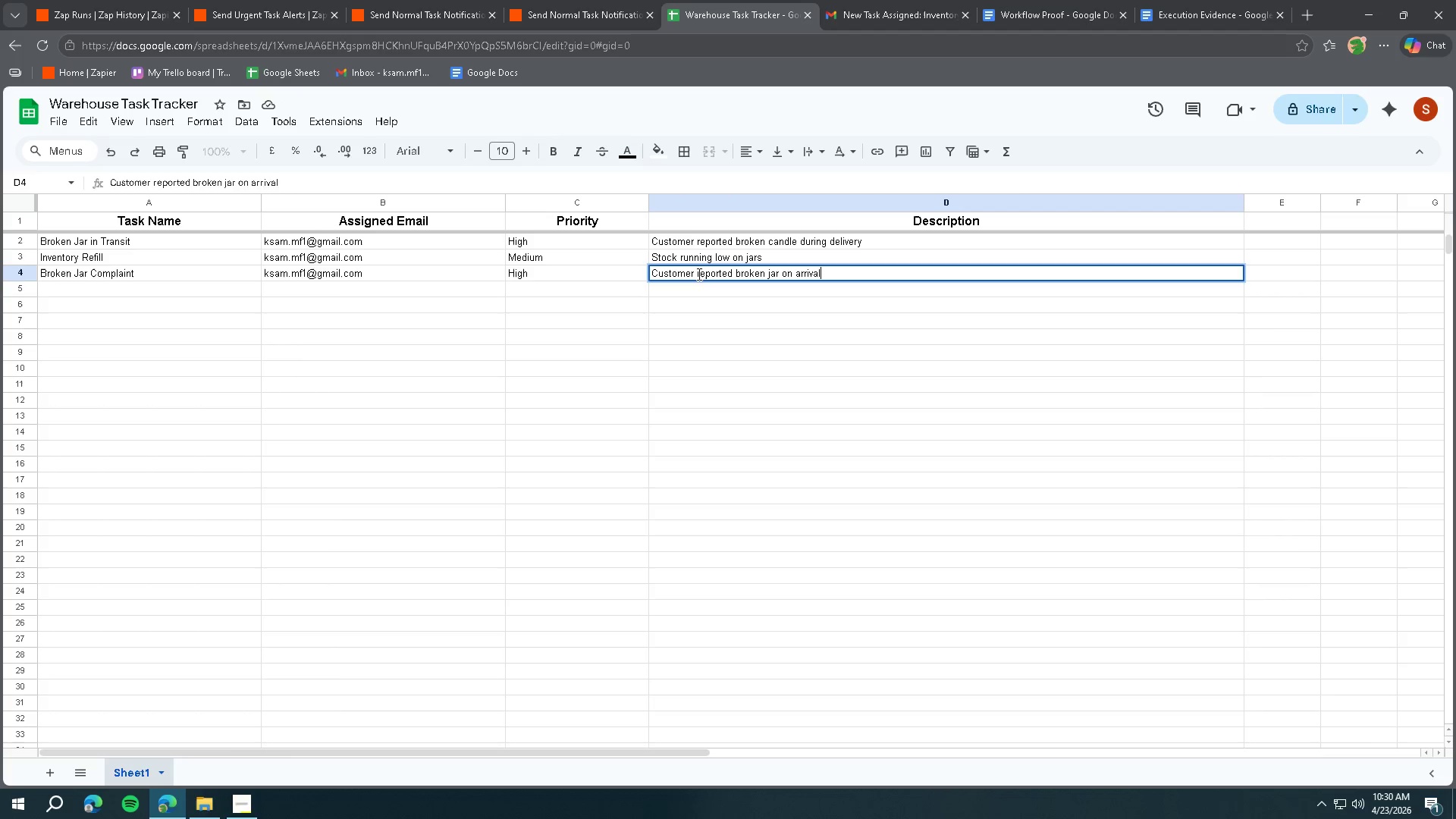 
key(Enter)
 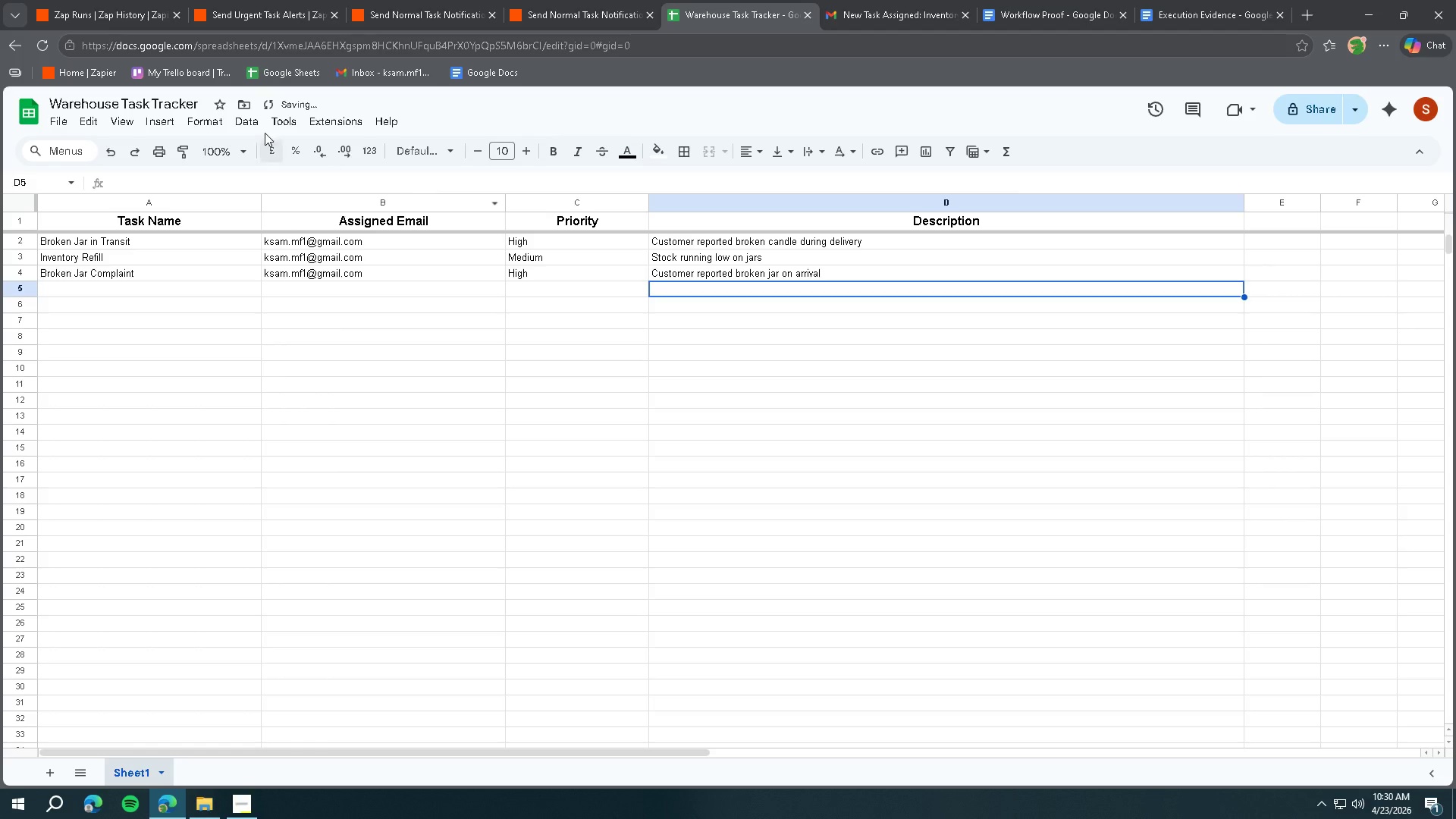 
left_click([131, 15])
 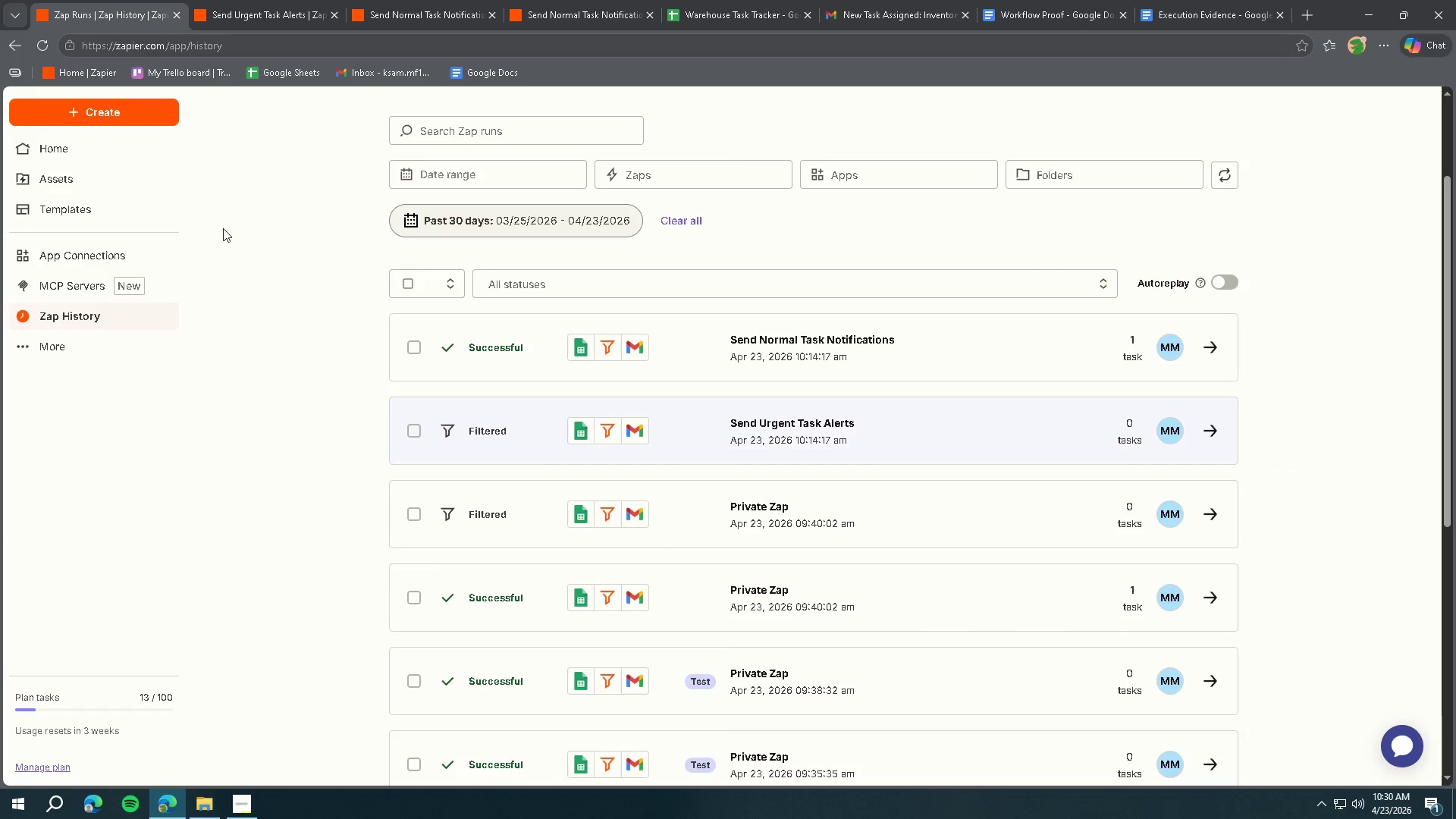 
scroll: coordinate [361, 354], scroll_direction: up, amount: 6.0
 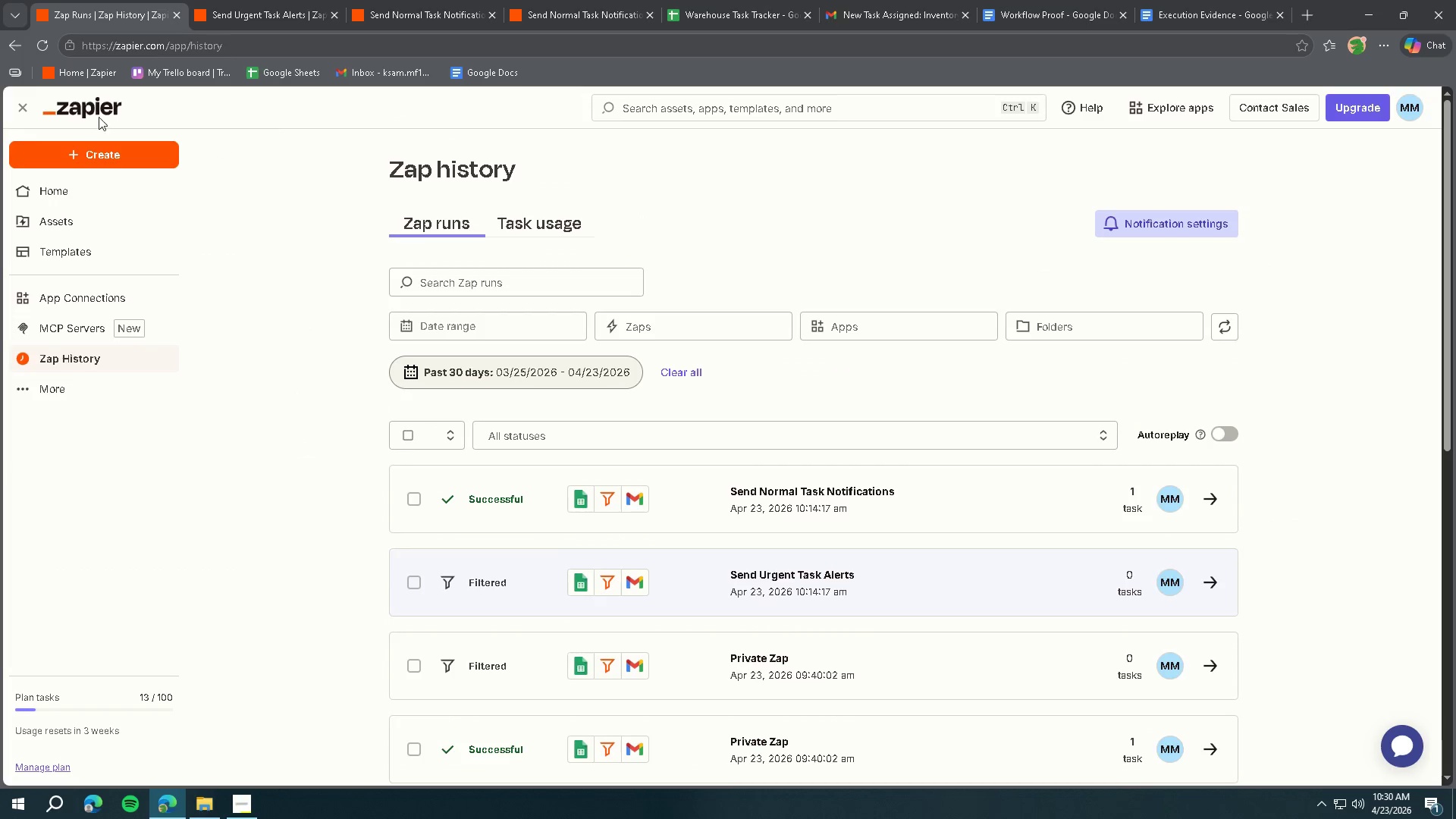 
left_click([93, 103])
 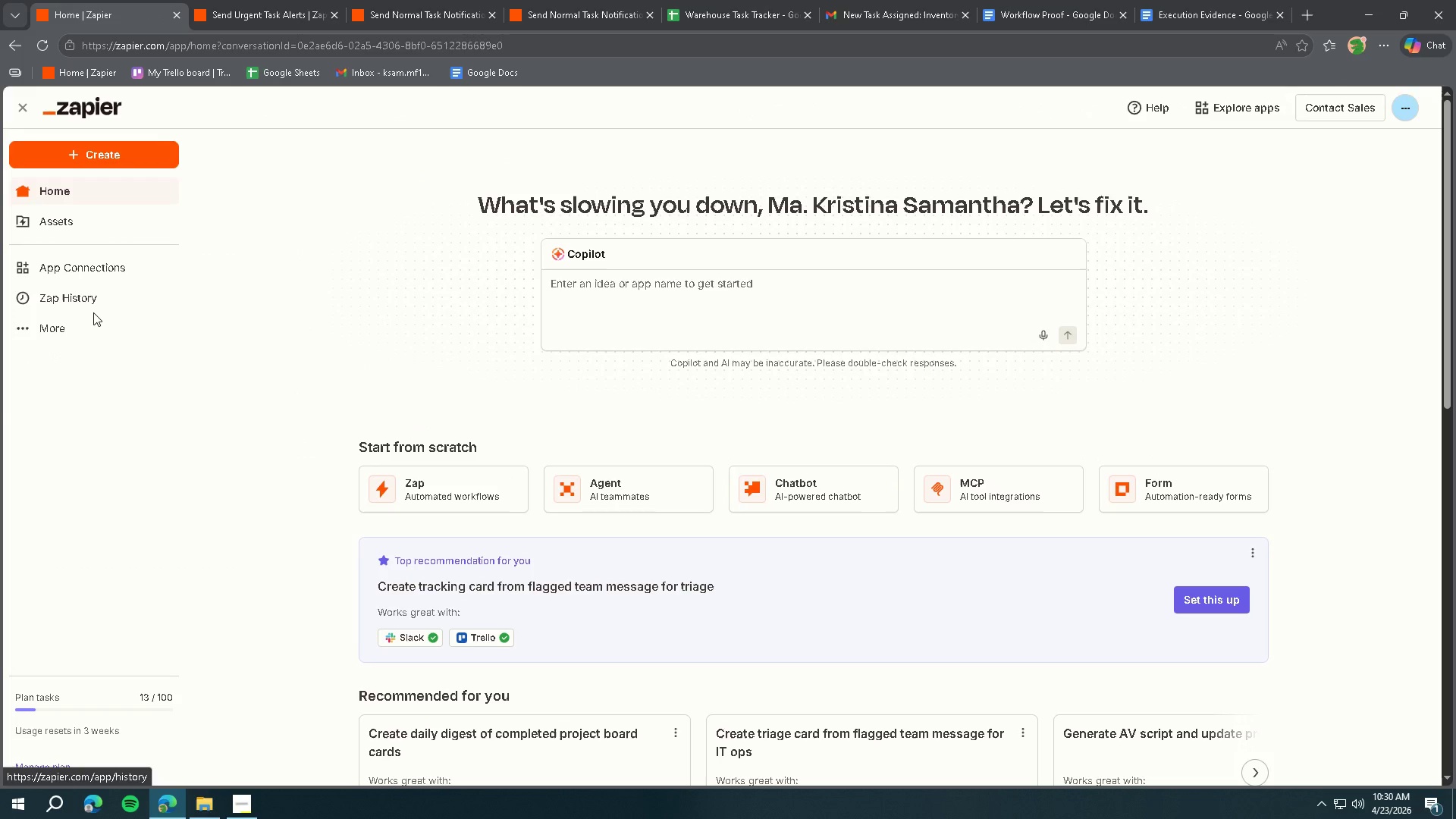 
wait(6.7)
 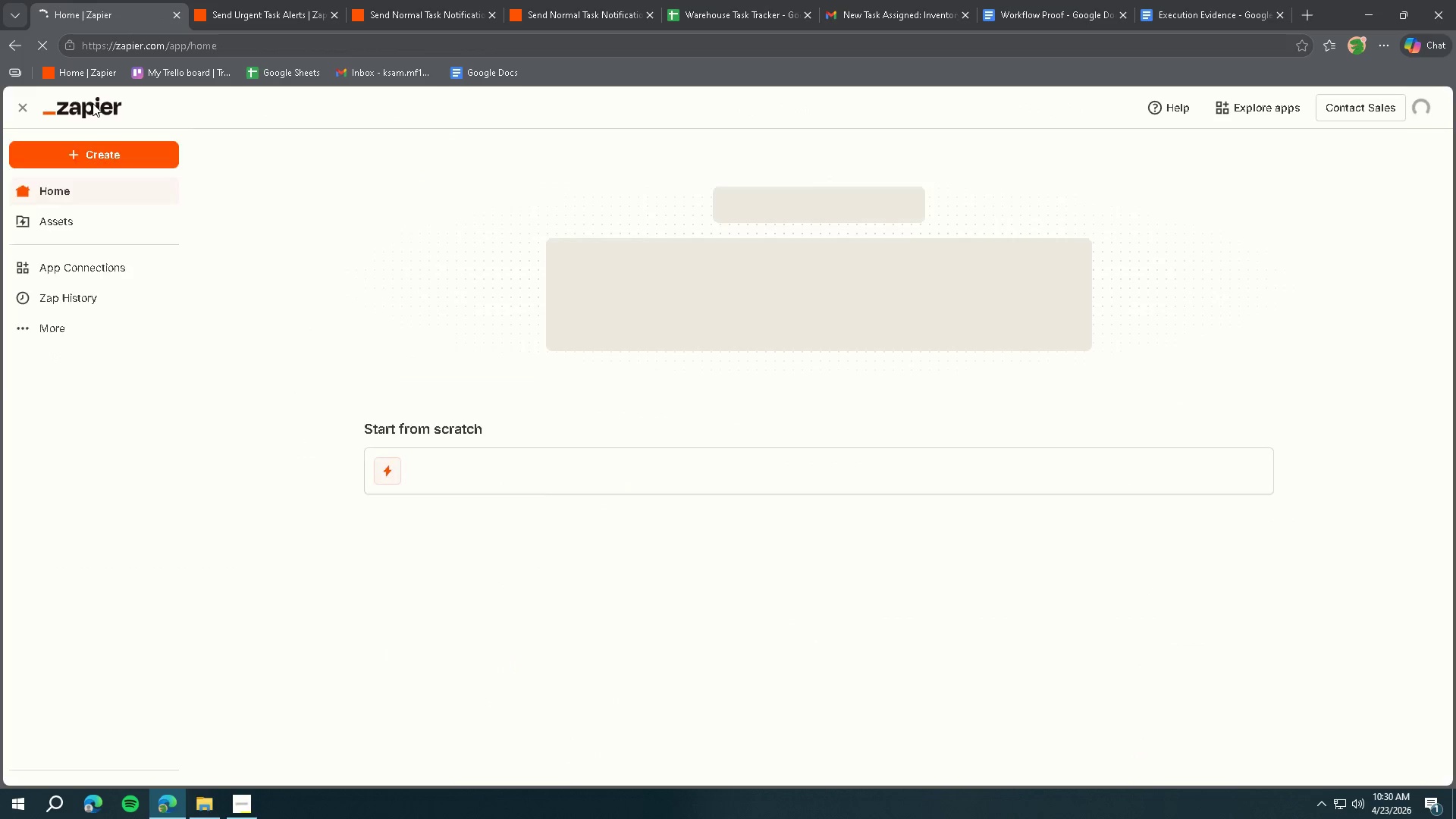 
scroll: coordinate [490, 399], scroll_direction: up, amount: 1.0
 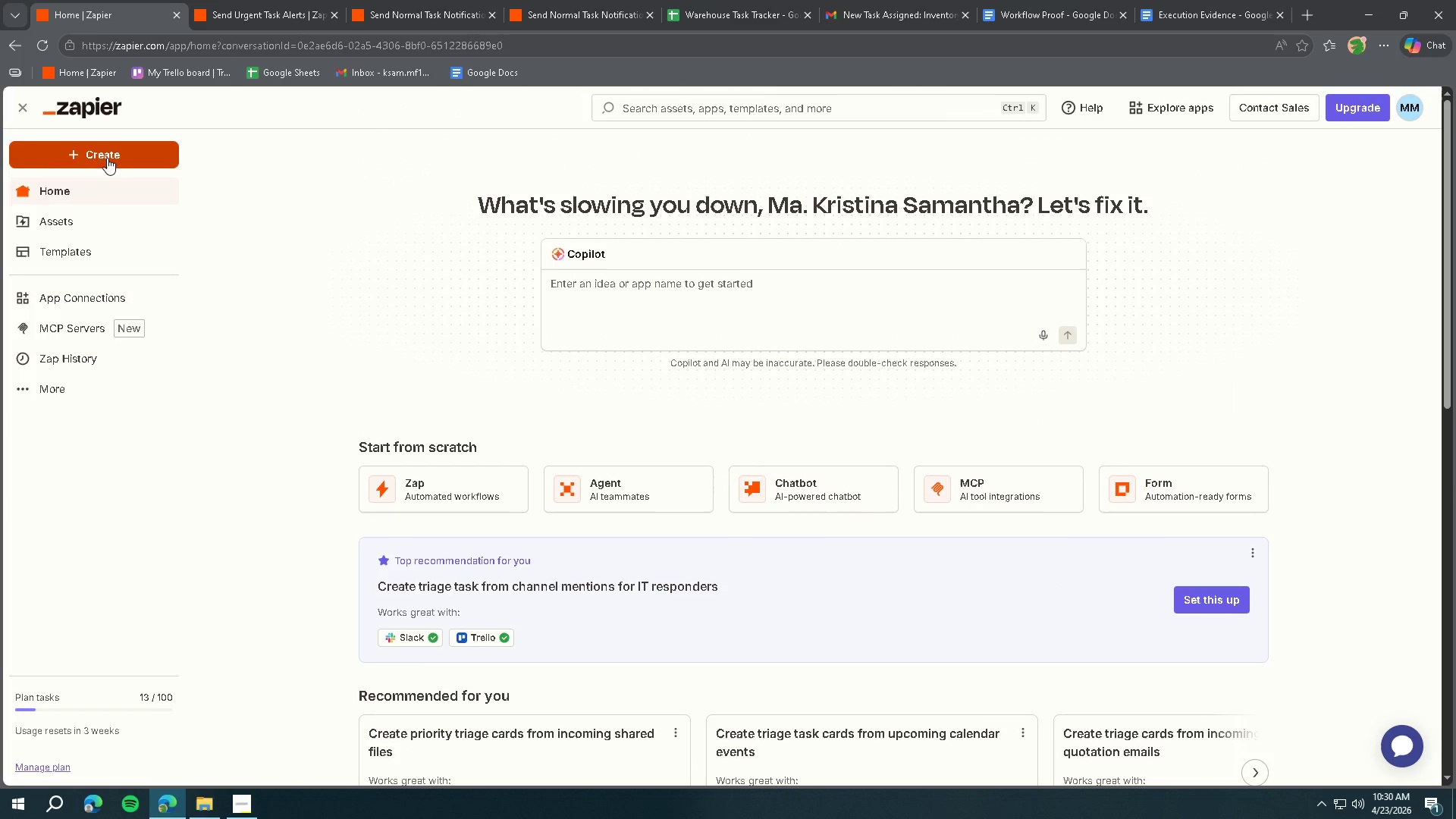 
left_click([107, 158])
 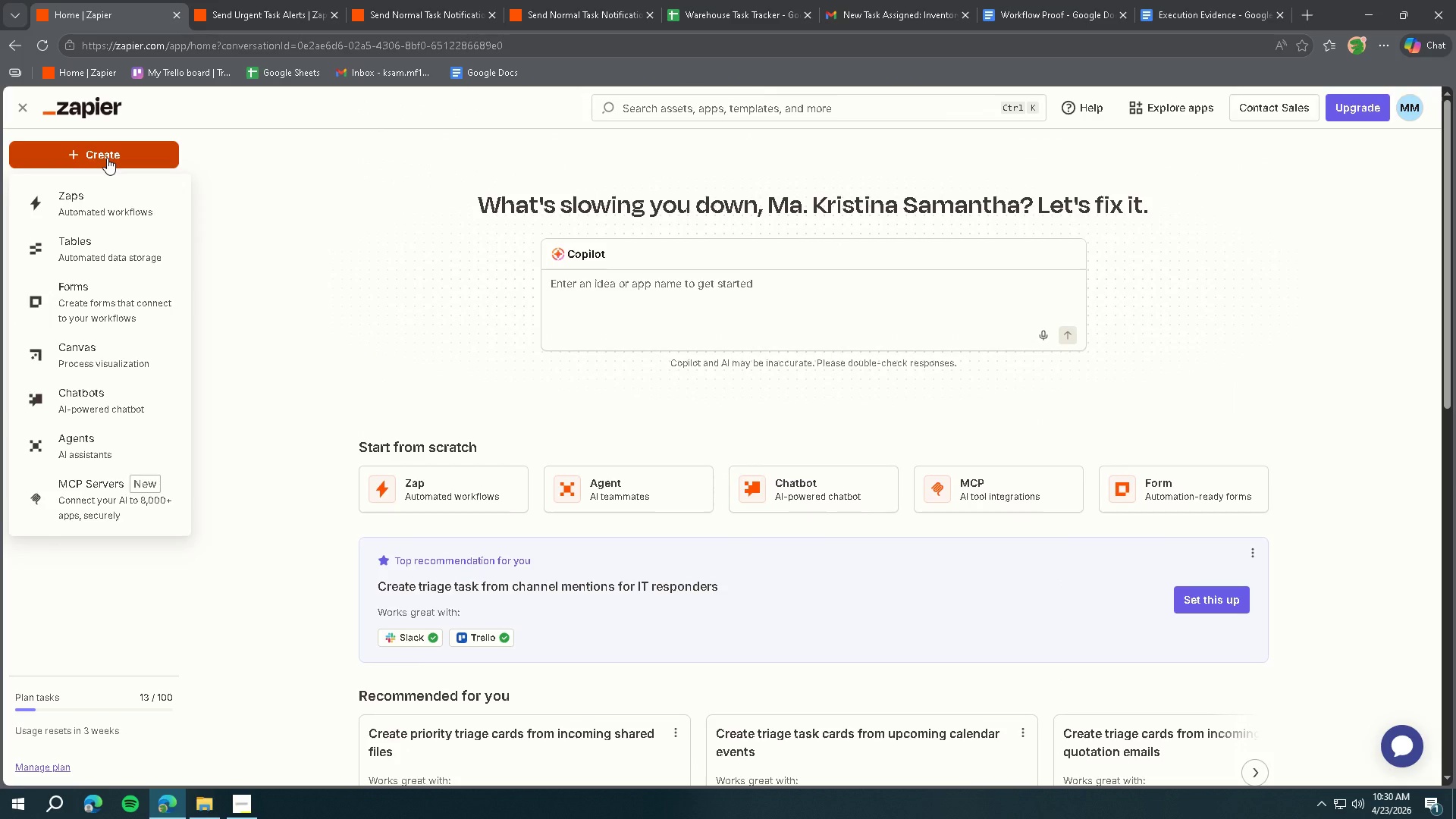 
left_click([107, 158])
 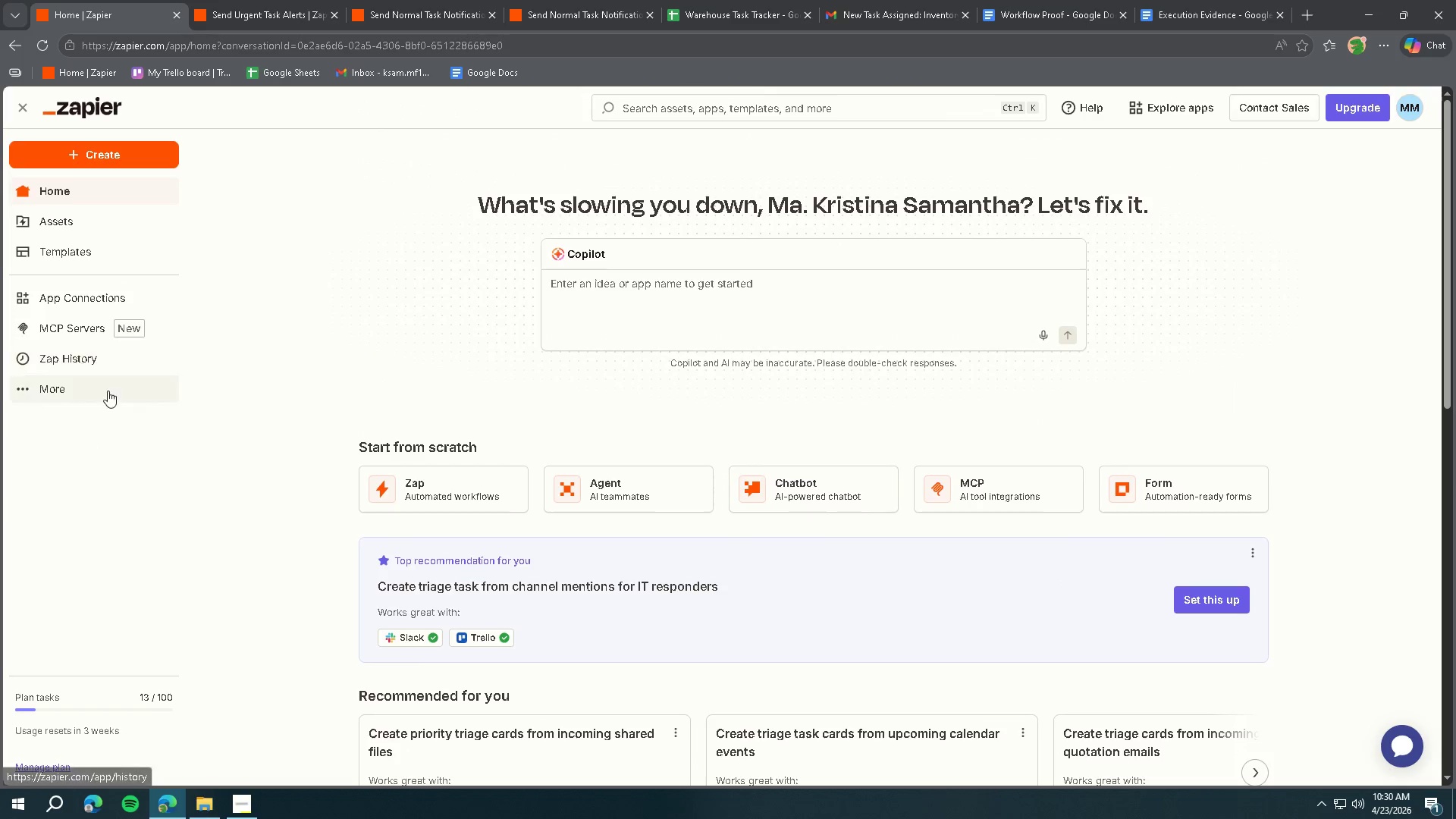 
scroll: coordinate [604, 497], scroll_direction: down, amount: 11.0
 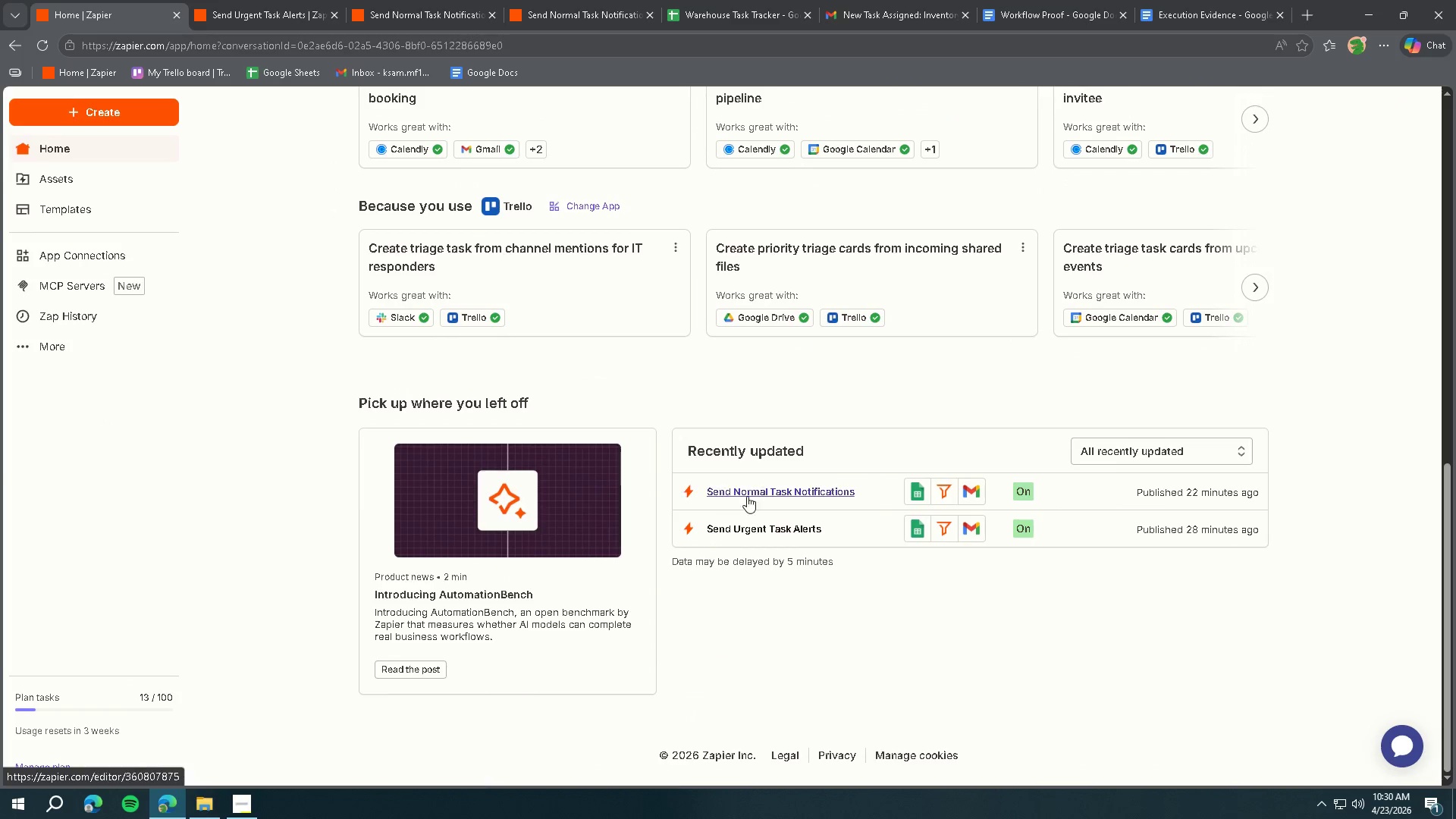 
left_click([770, 526])
 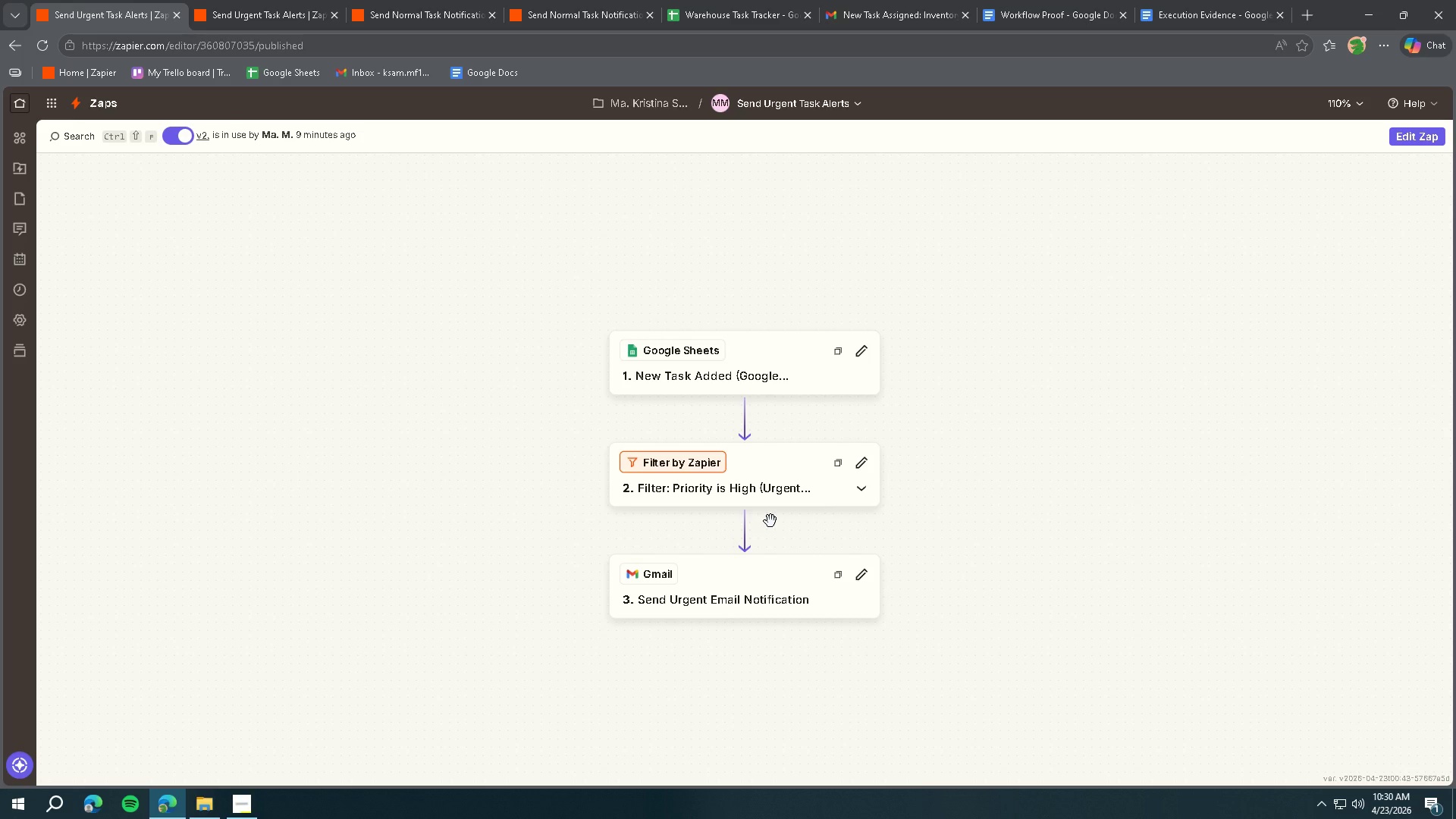 
wait(8.66)
 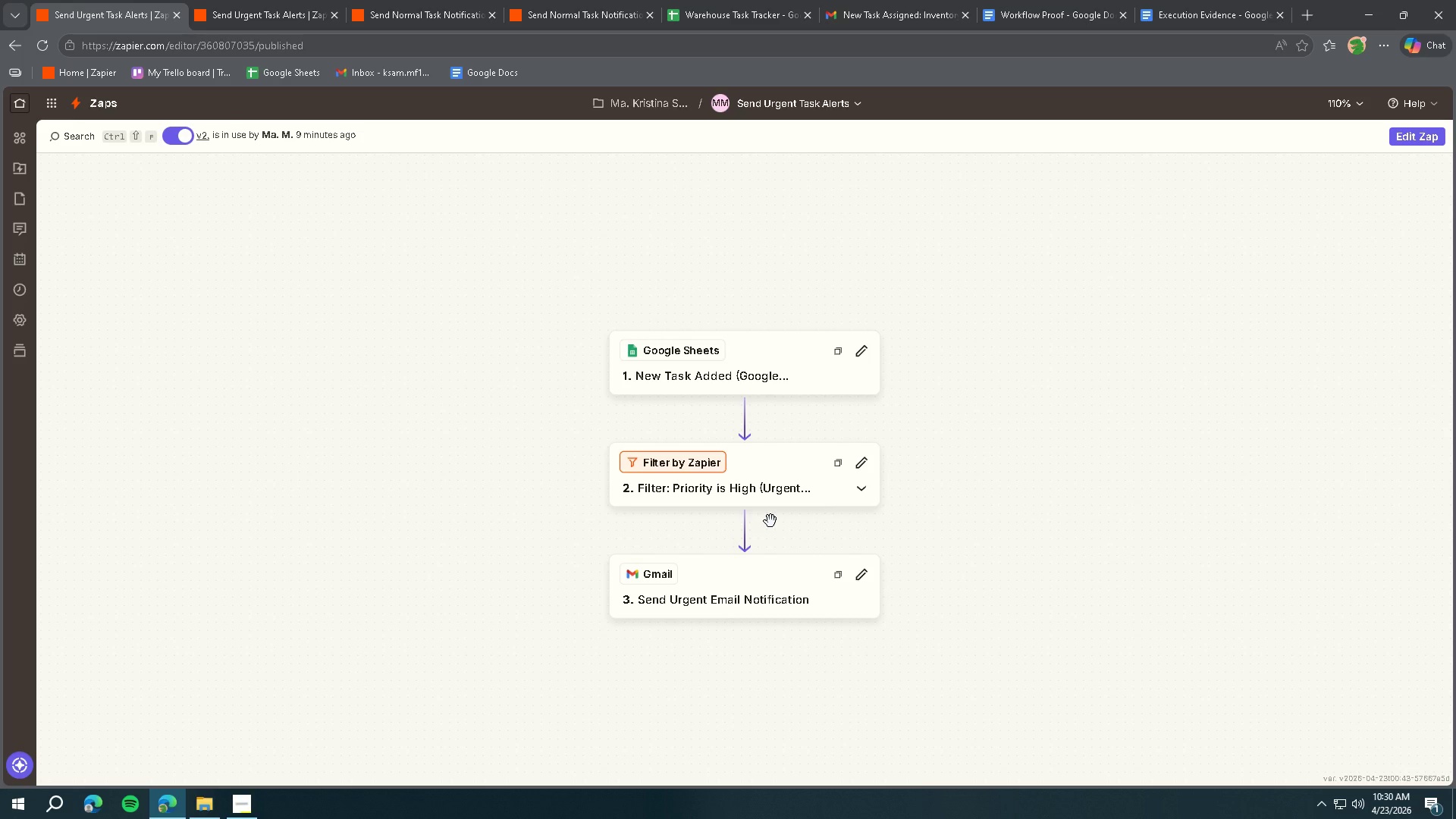 
left_click([867, 19])
 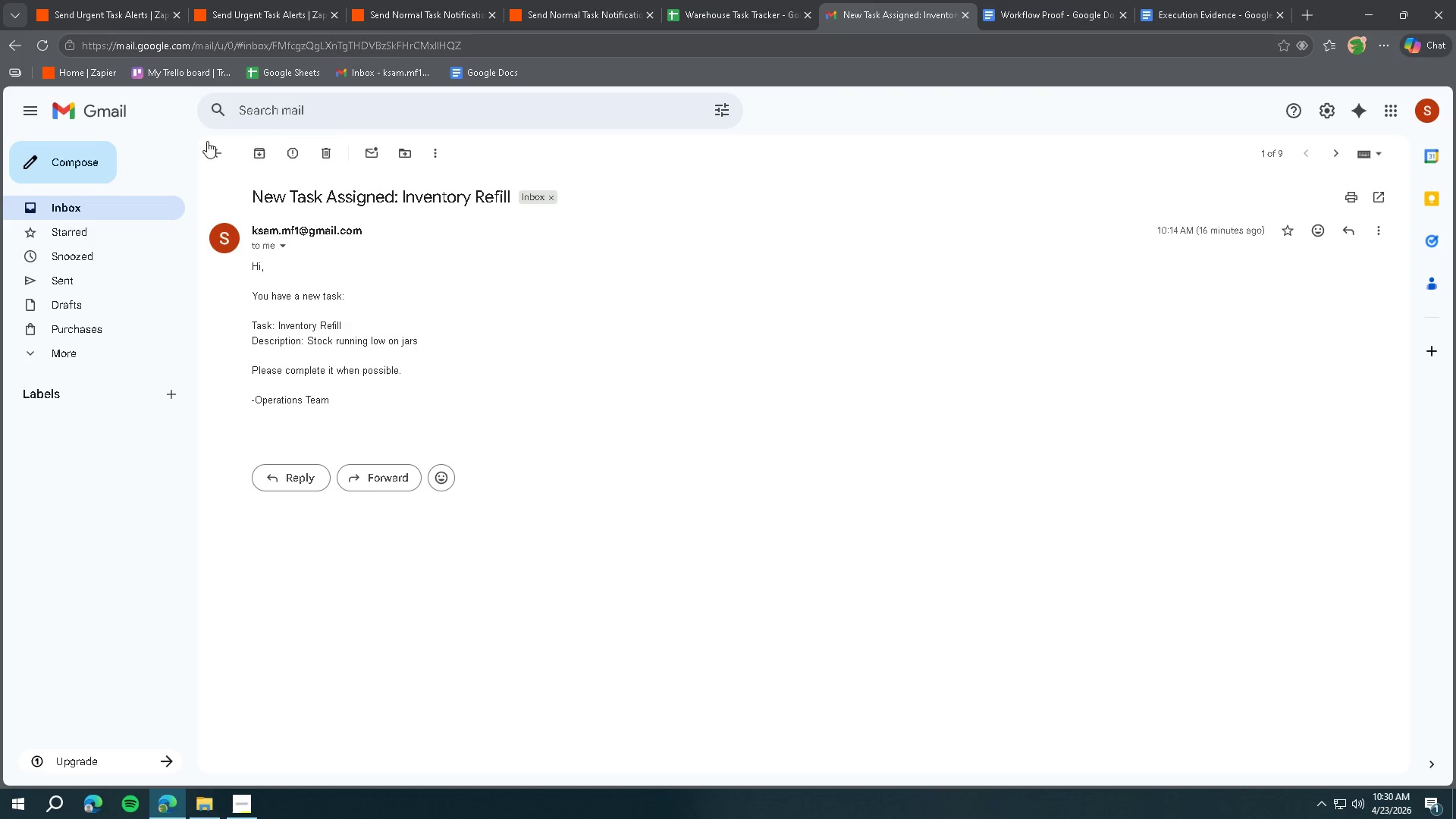 
left_click([96, 115])
 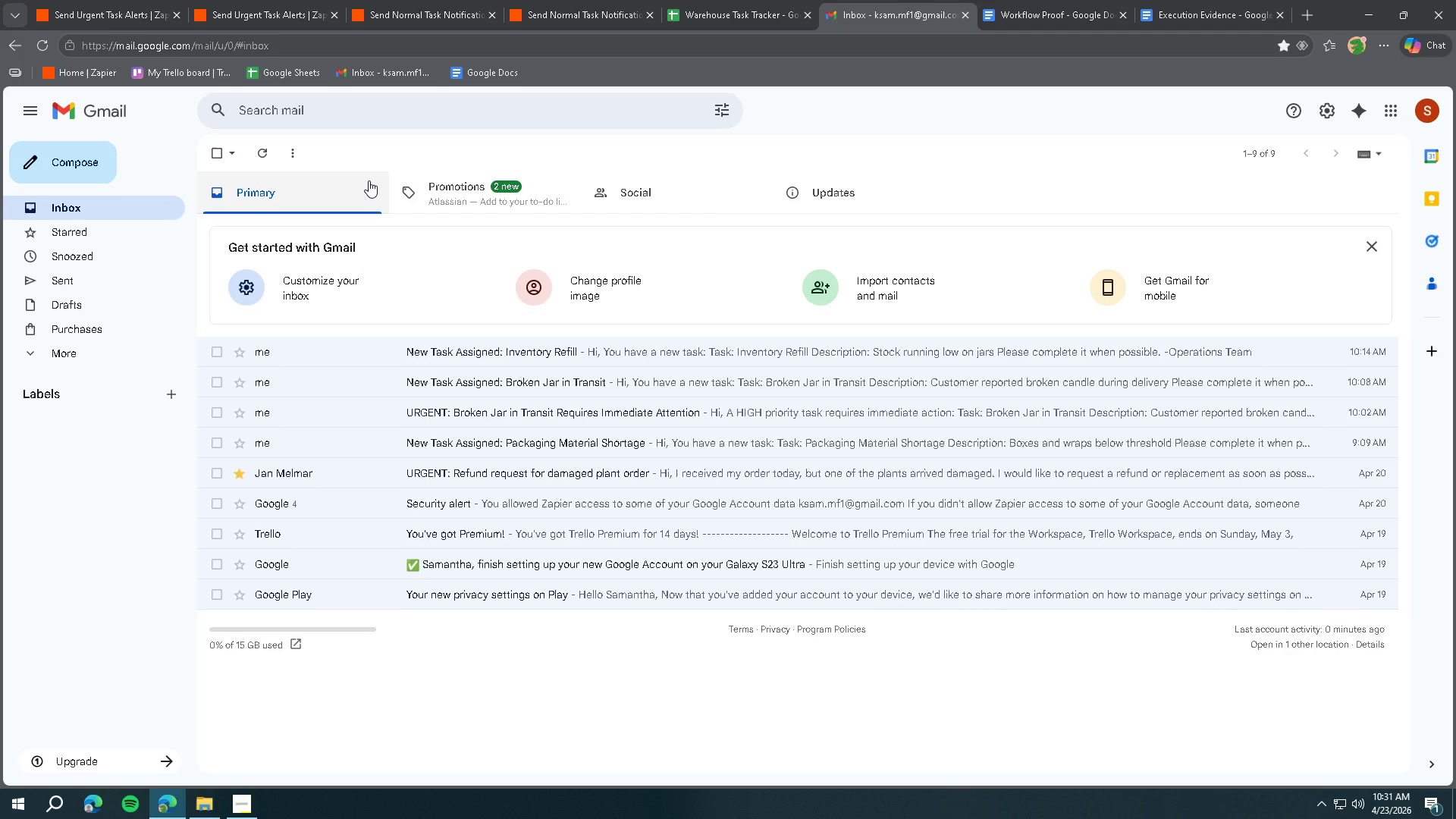 
wait(50.66)
 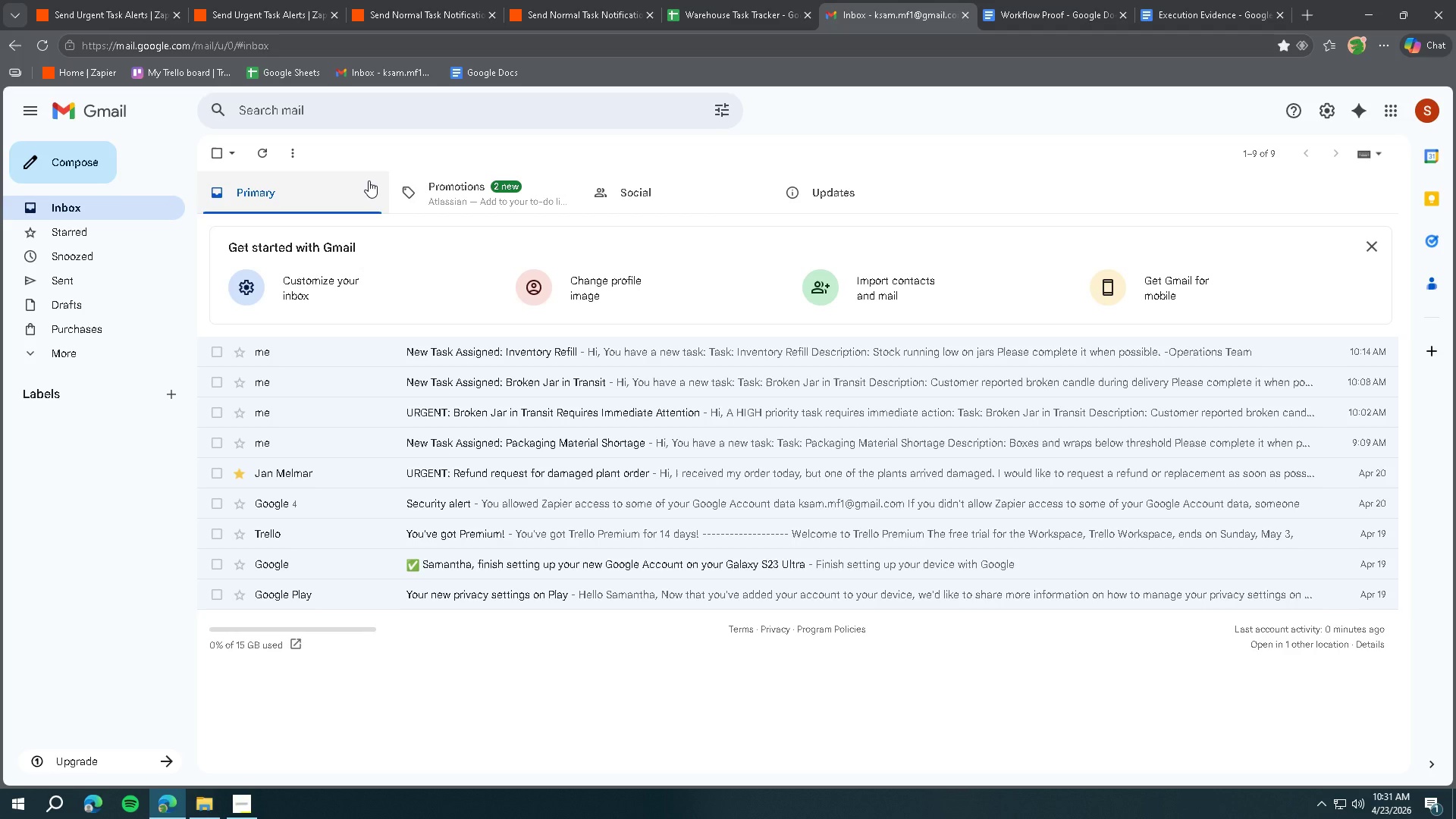 
left_click([97, 107])
 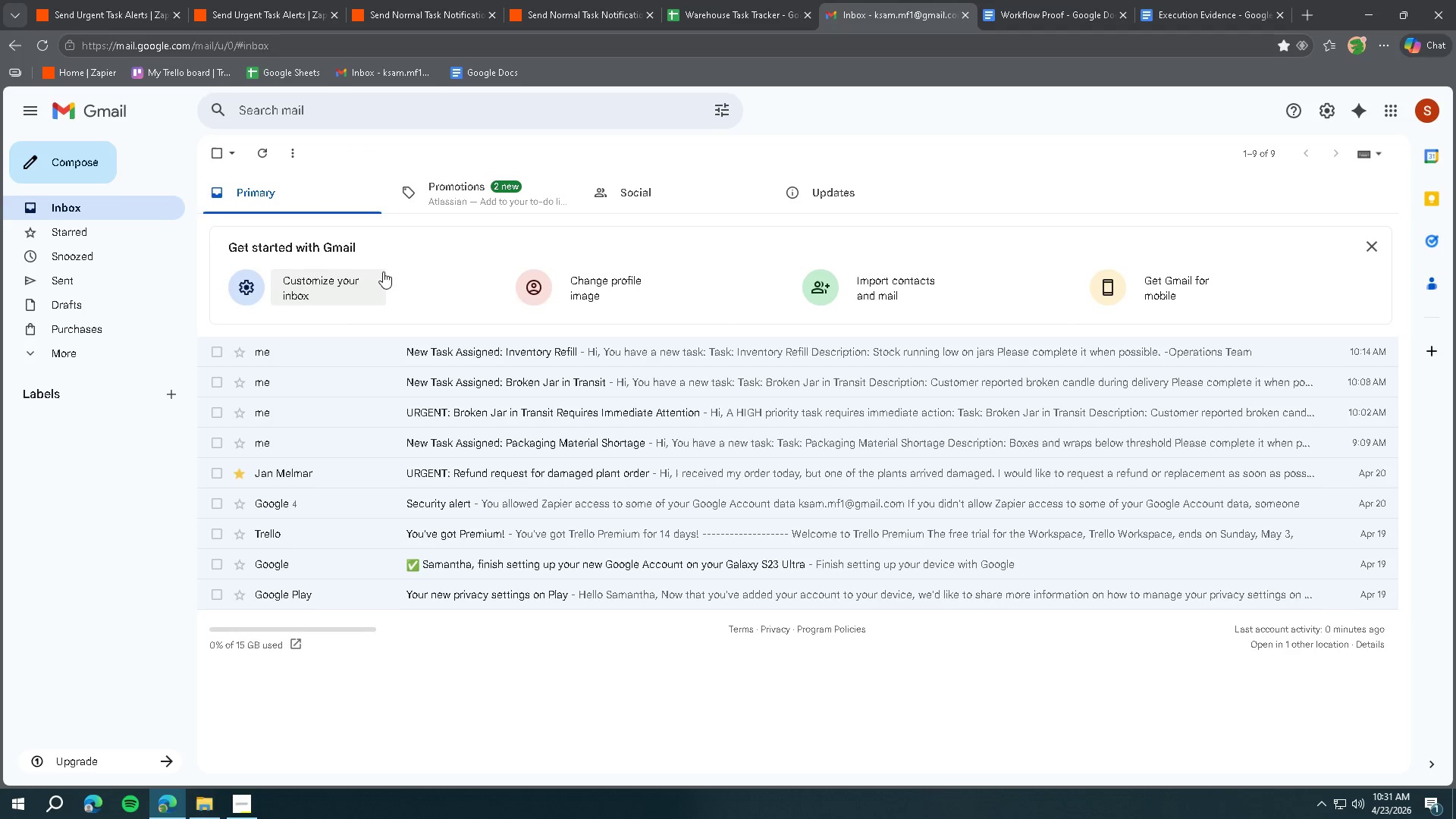 
left_click([77, 112])
 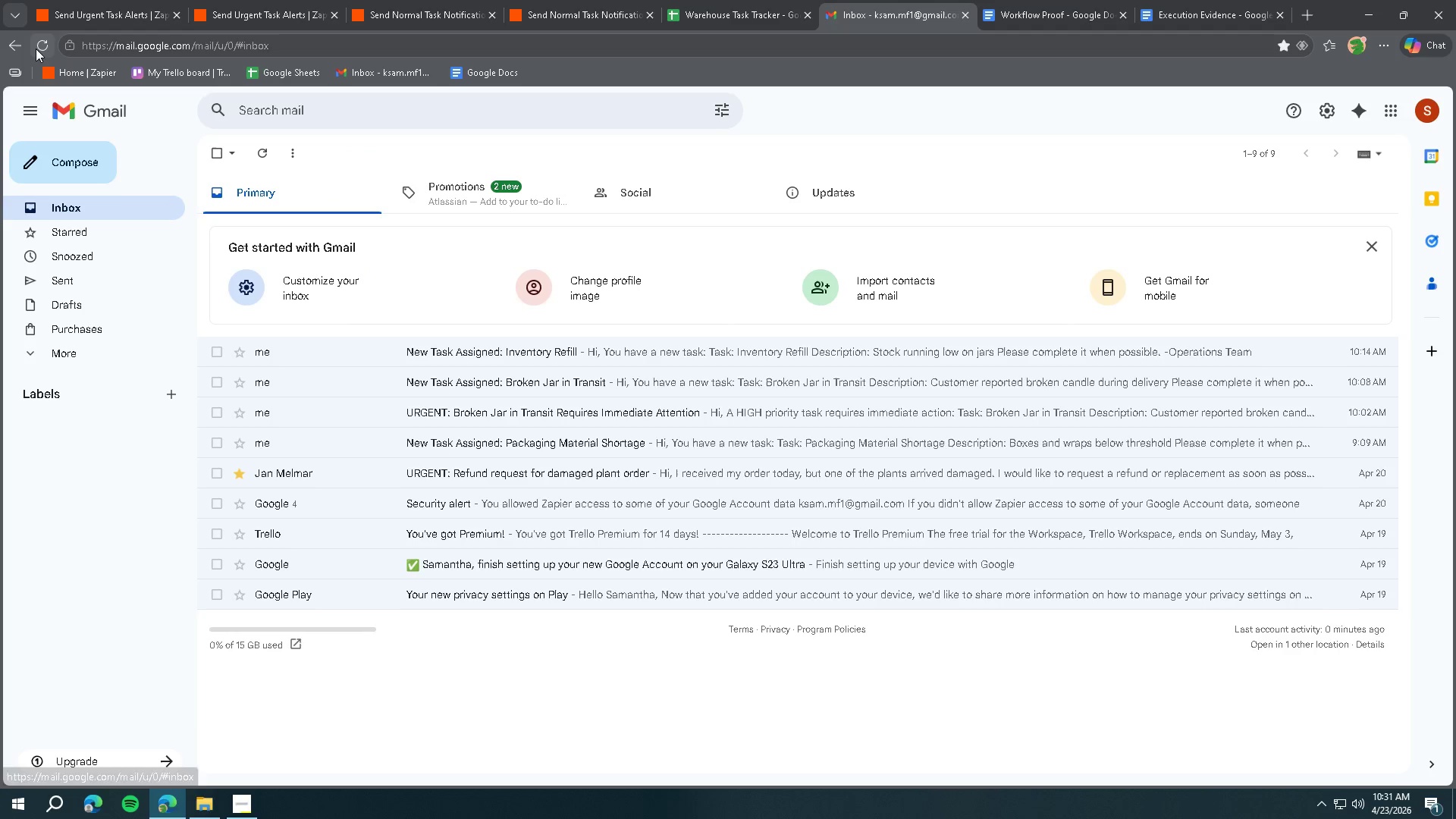 
left_click([36, 49])
 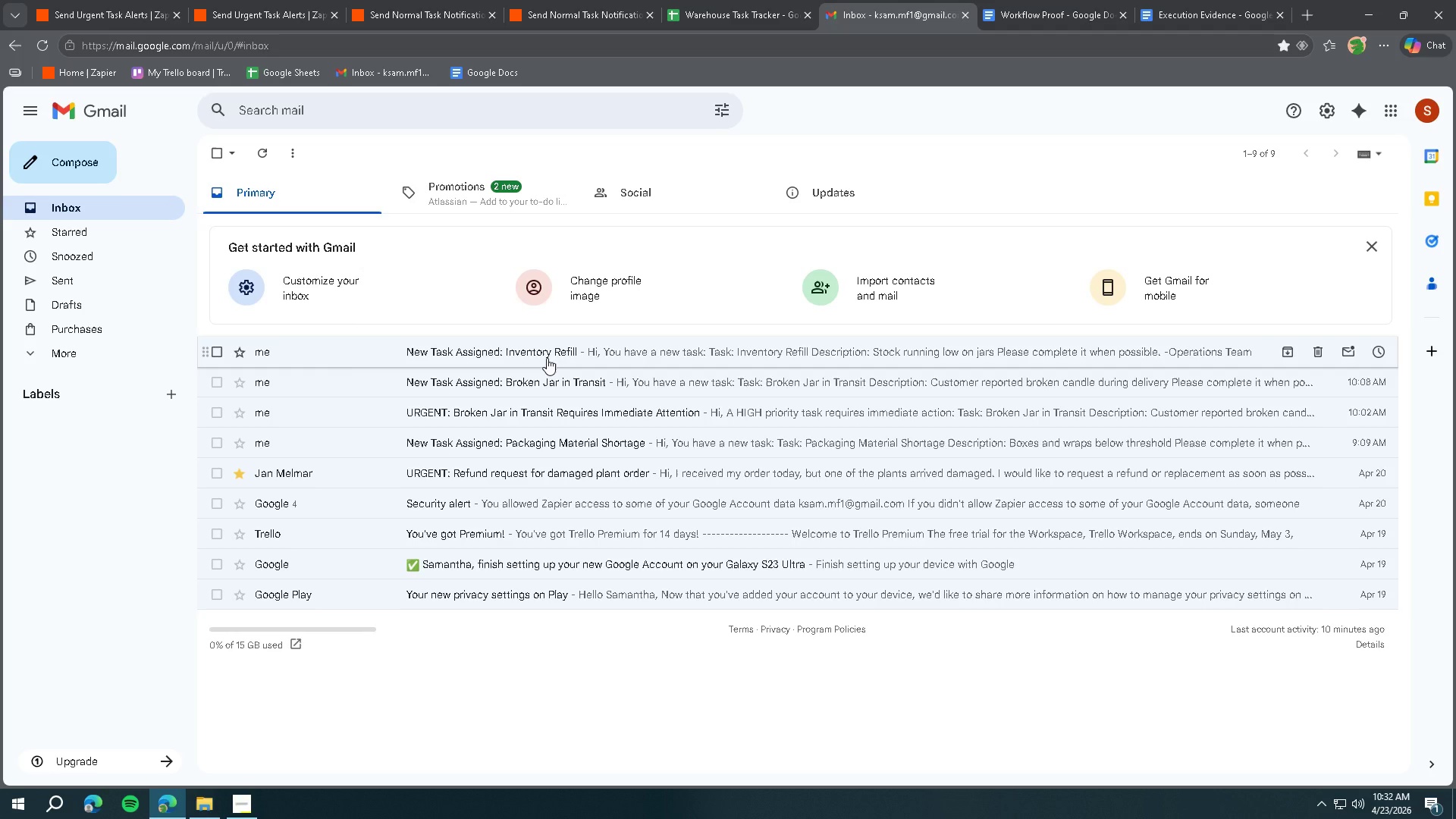 
wait(54.52)
 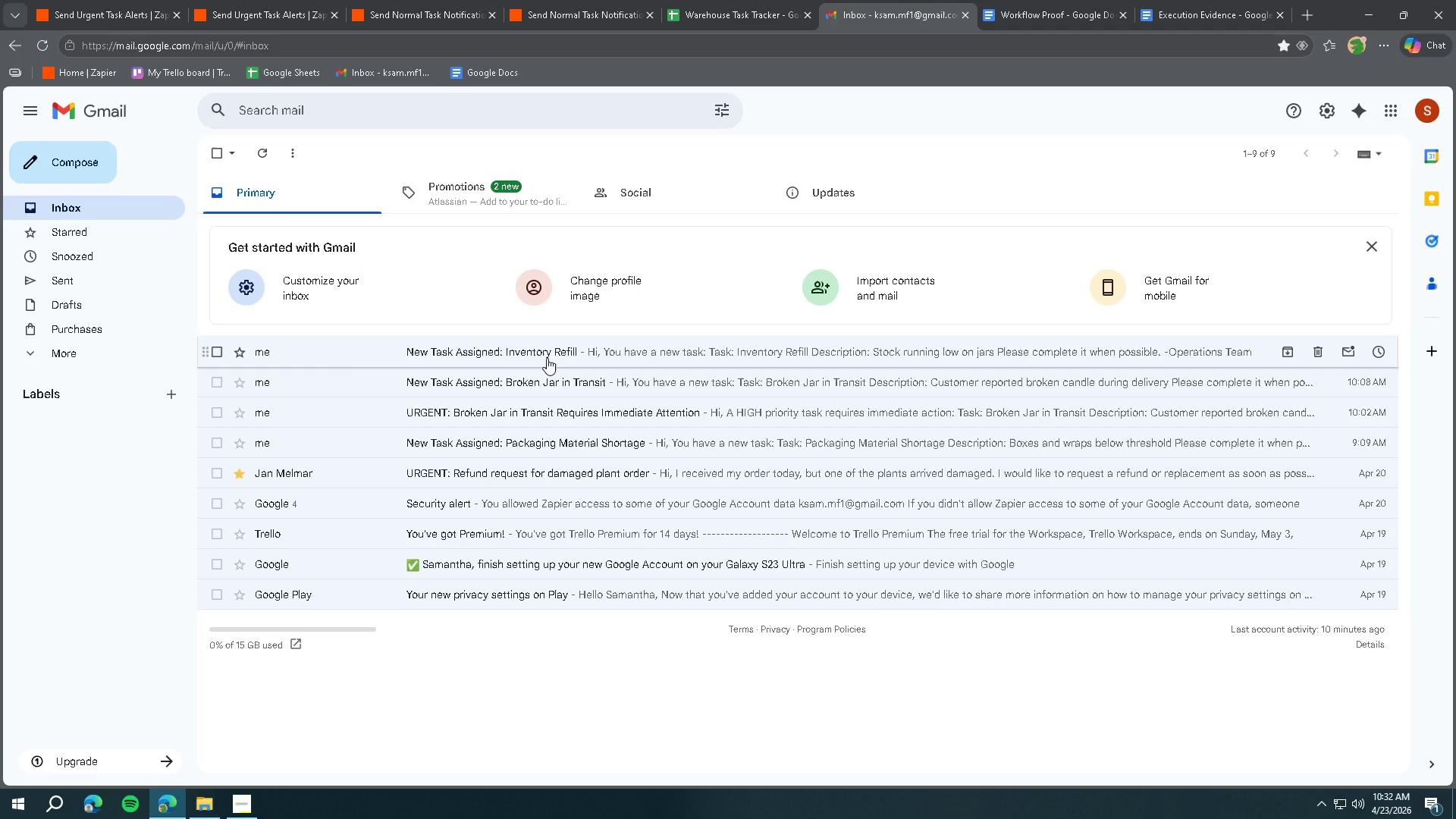 
left_click([115, 111])
 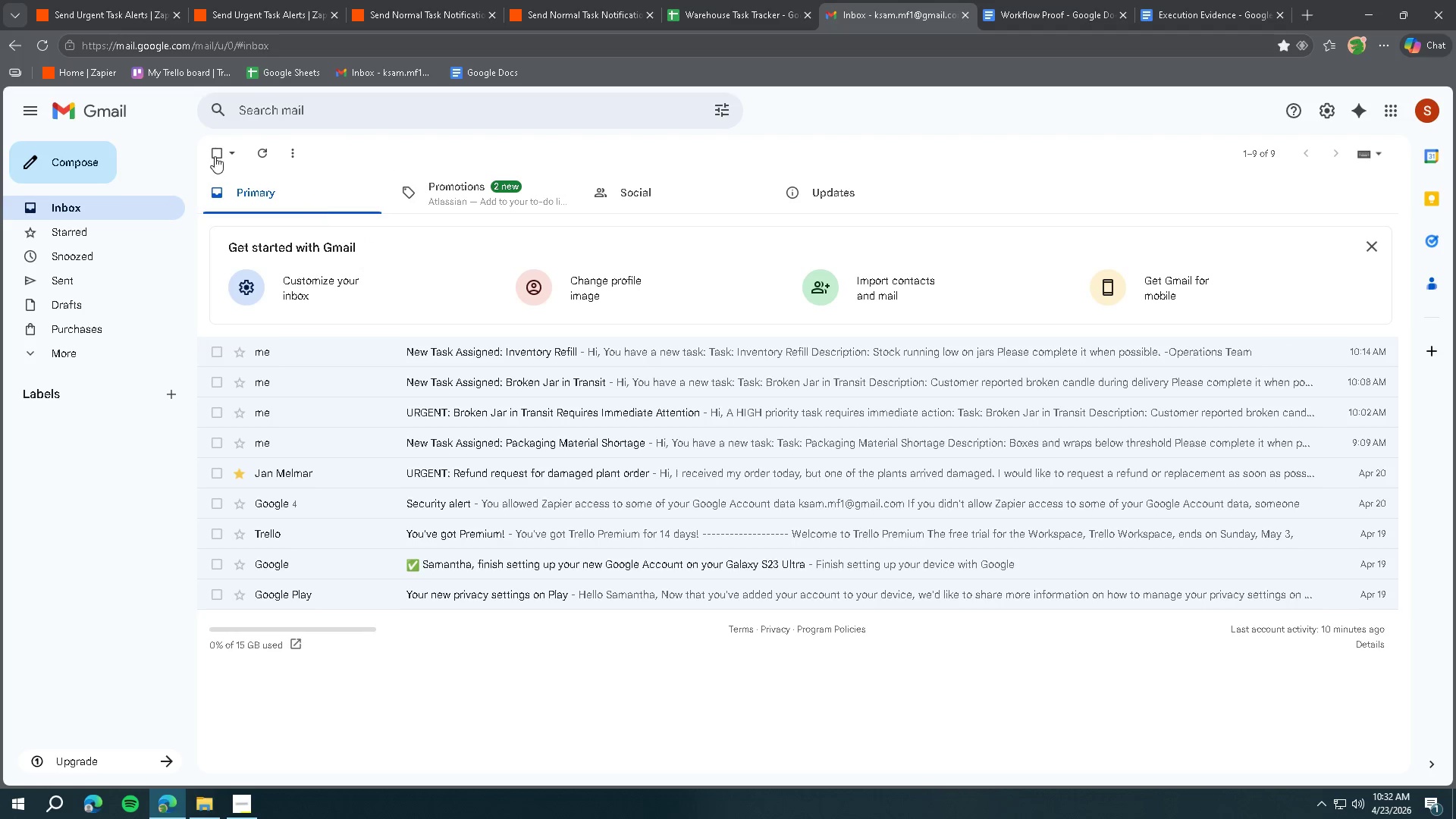 
left_click([40, 50])
 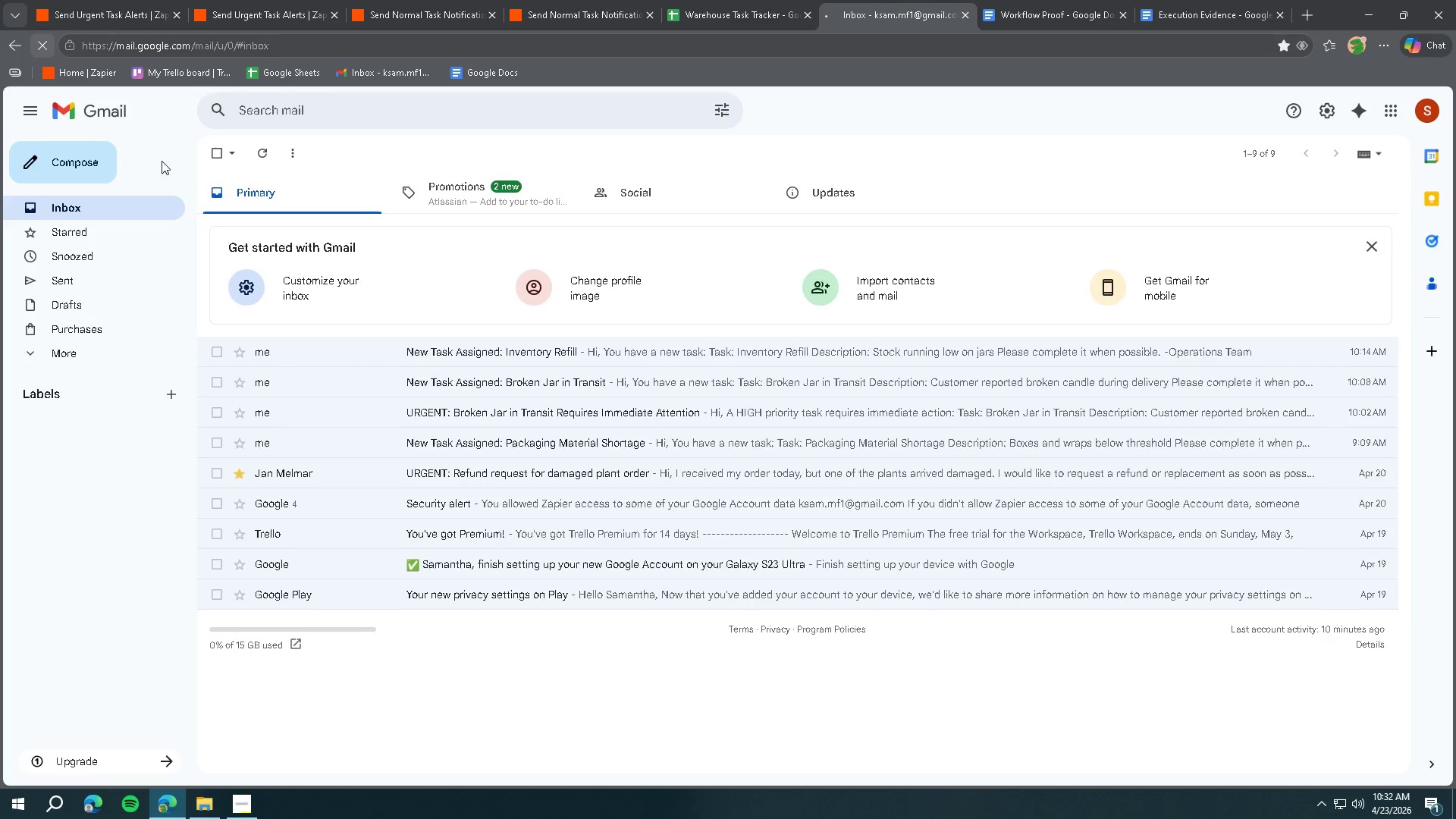 
mouse_move([322, 250])
 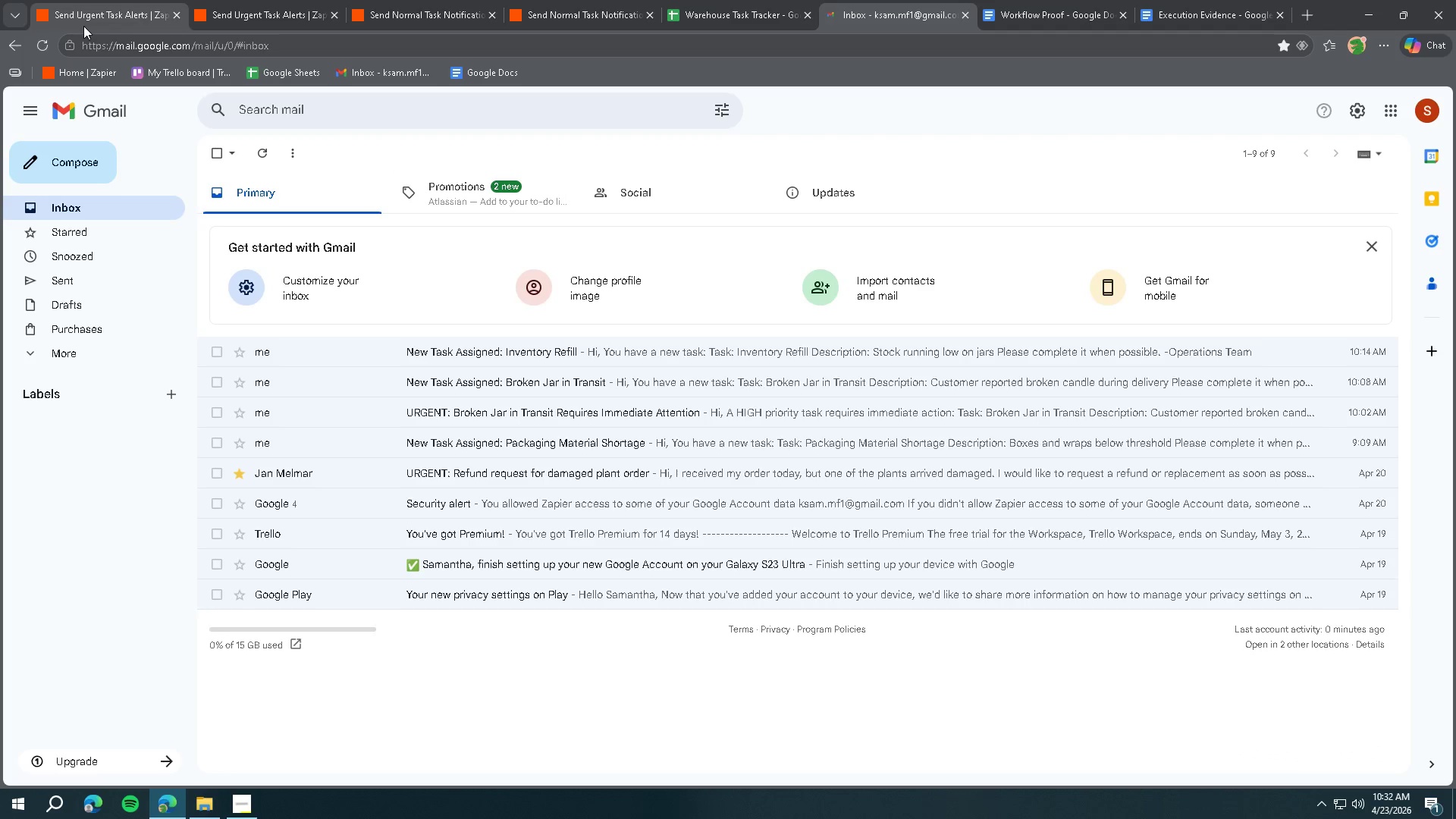 
left_click([83, 25])
 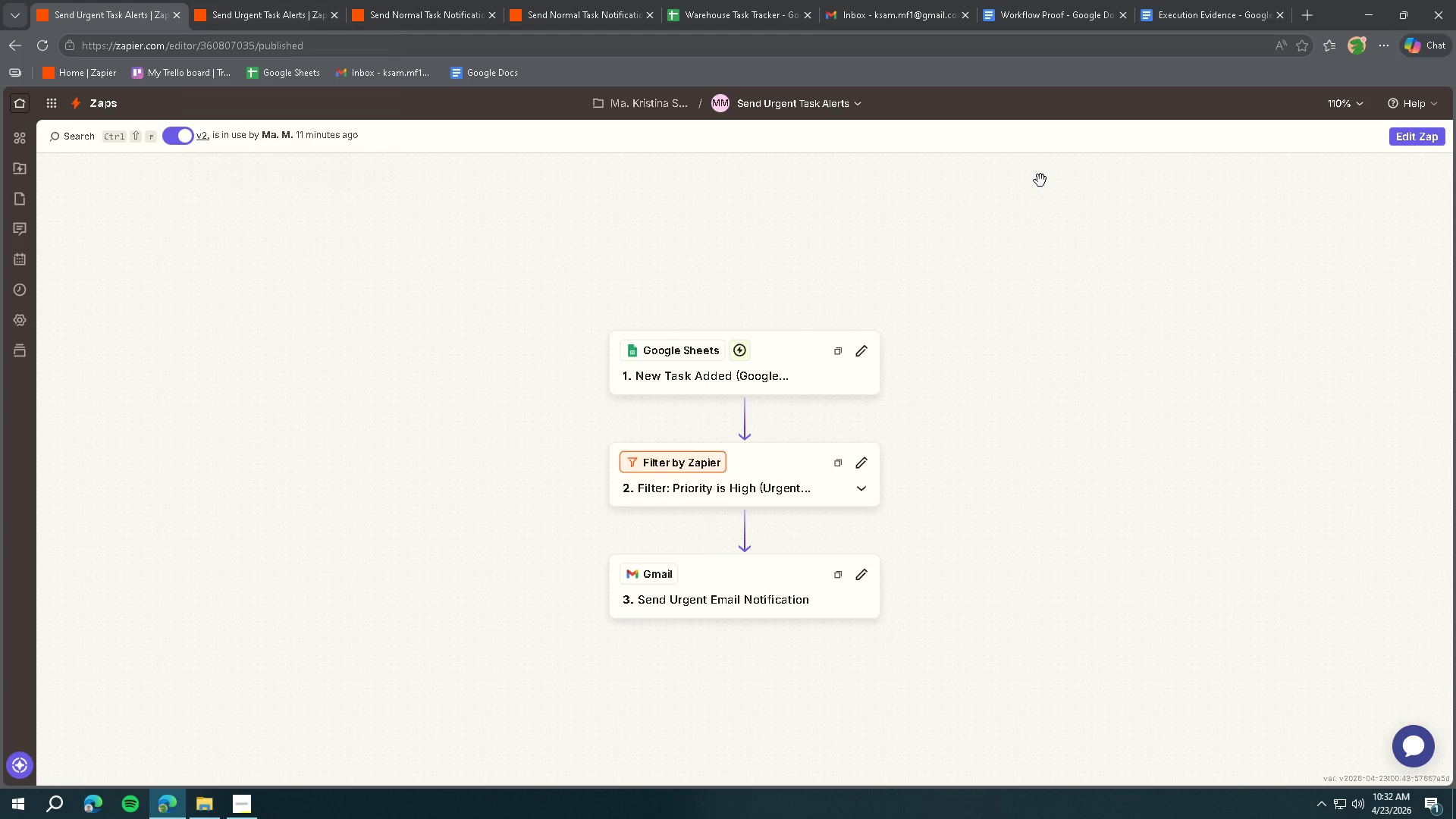 
left_click([1414, 137])
 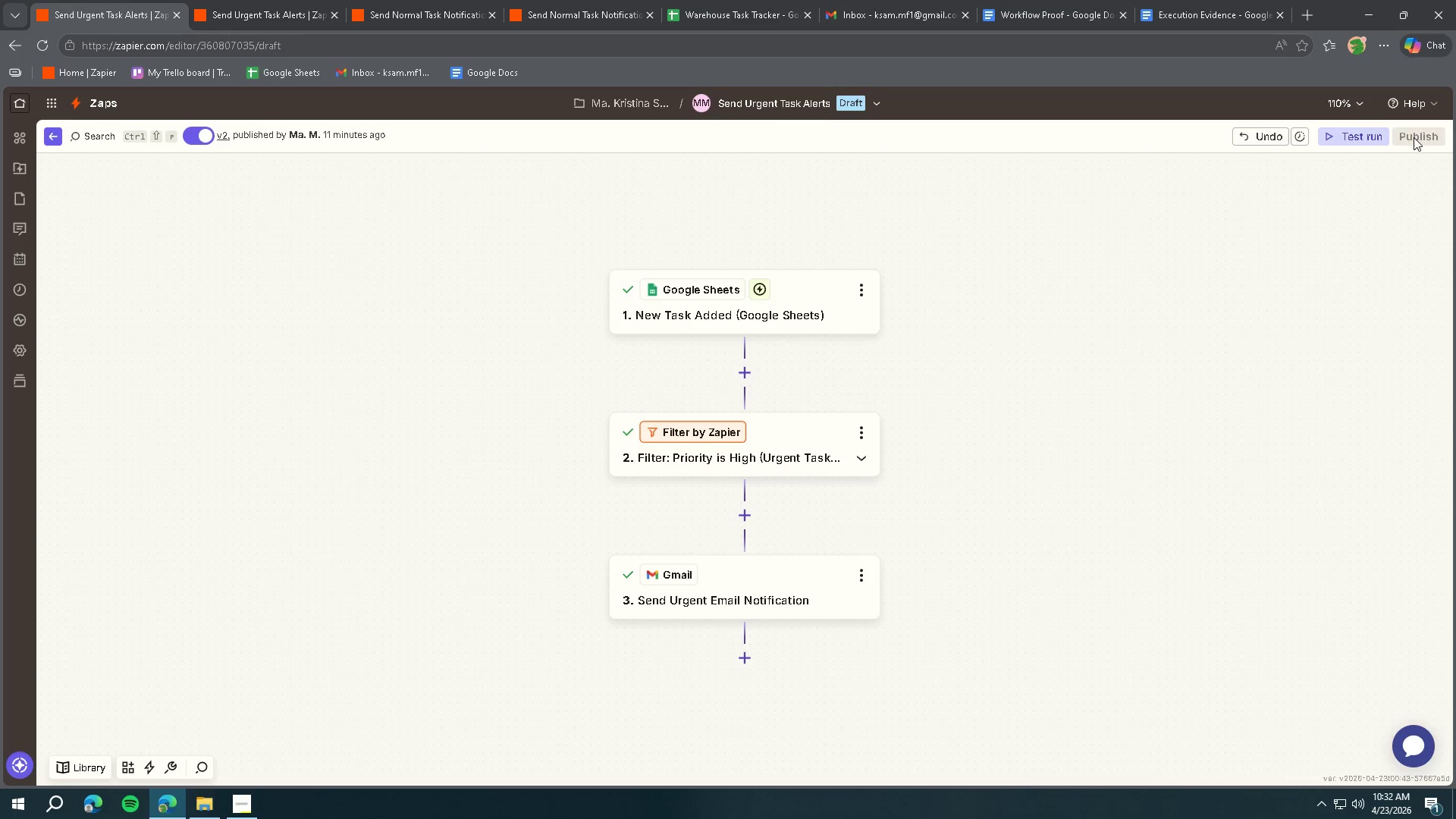 
left_click([1351, 139])
 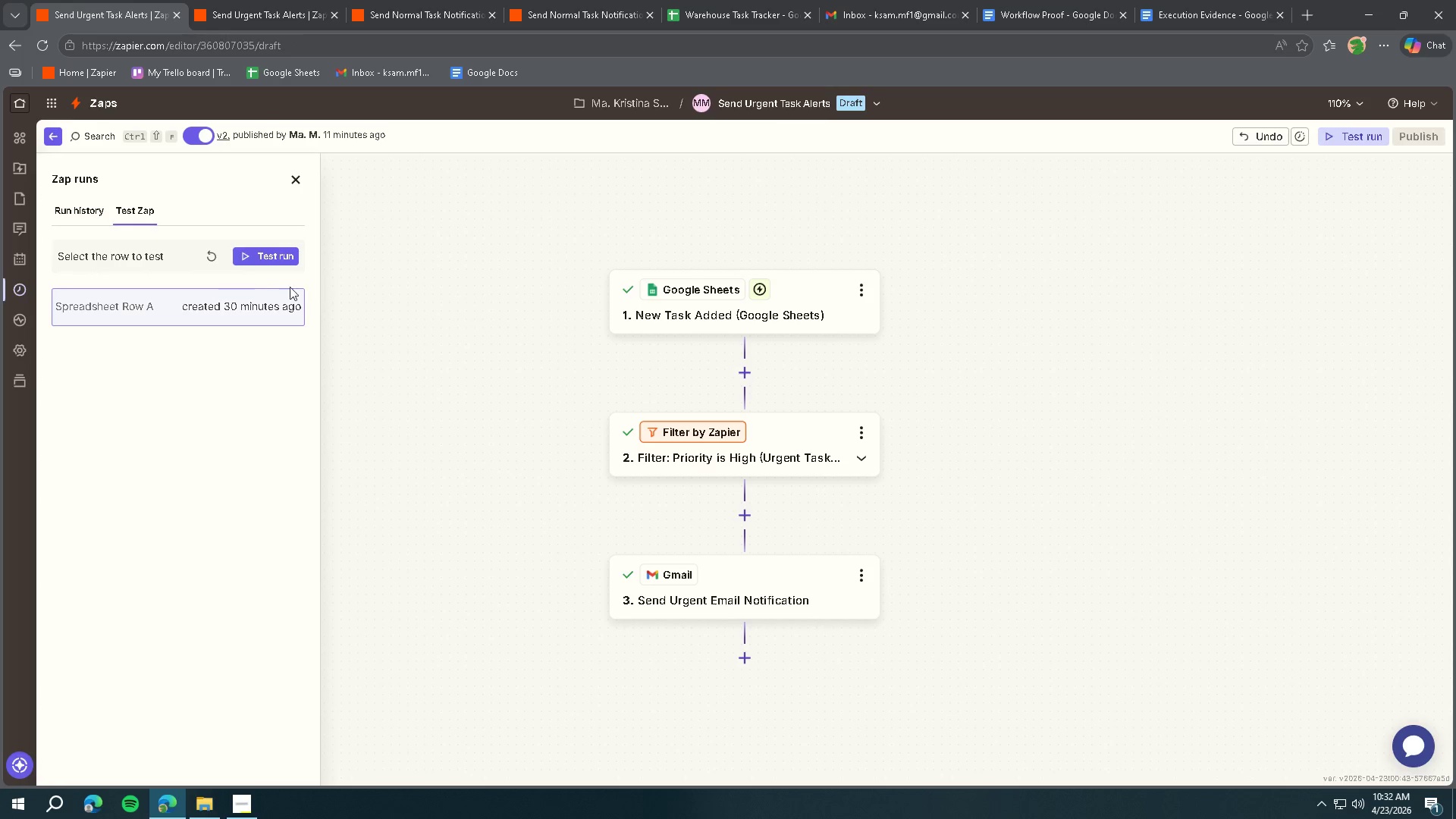 
left_click([212, 259])
 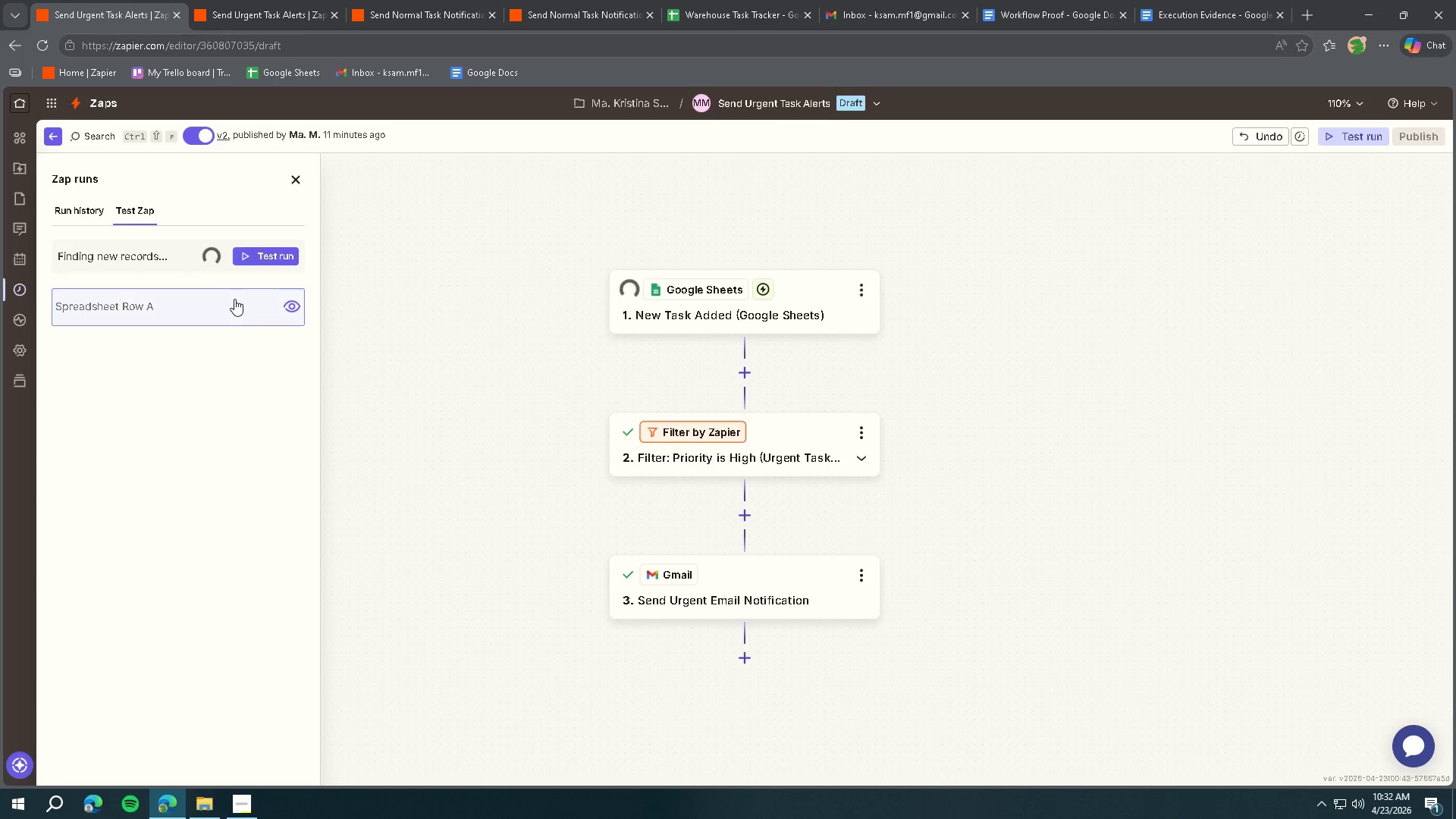 
left_click([235, 298])
 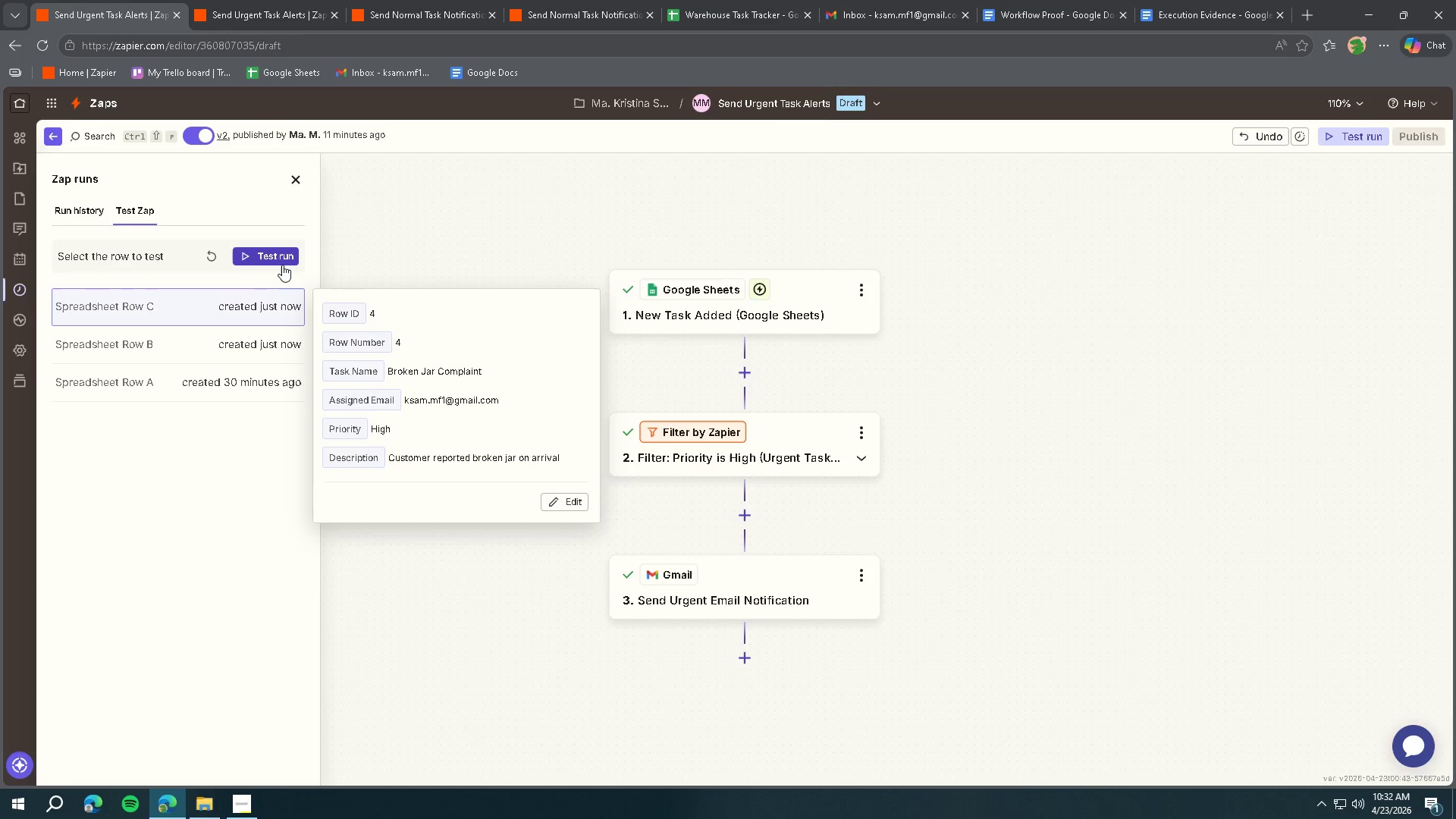 
left_click([273, 258])
 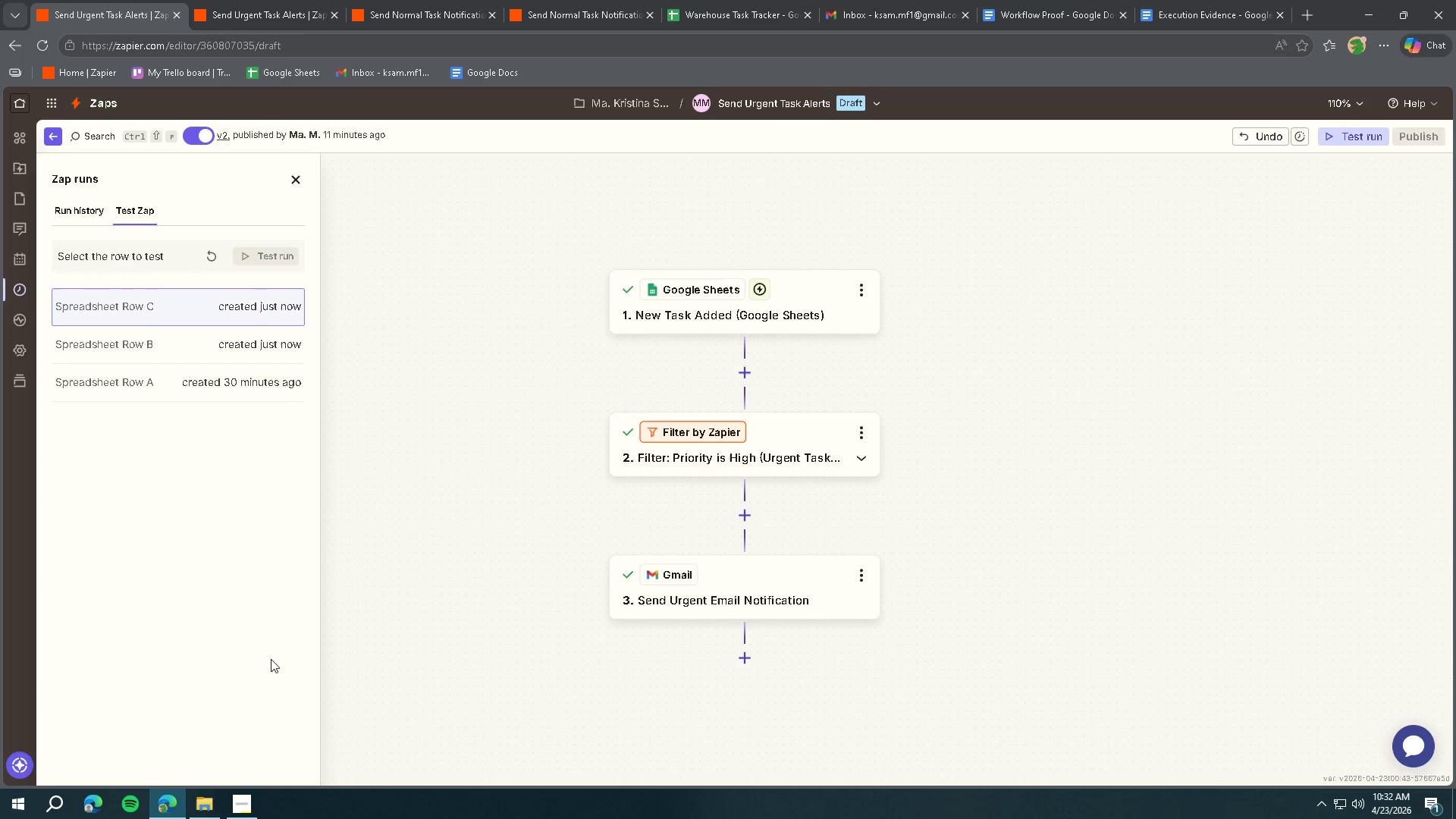 
left_click([253, 807])